 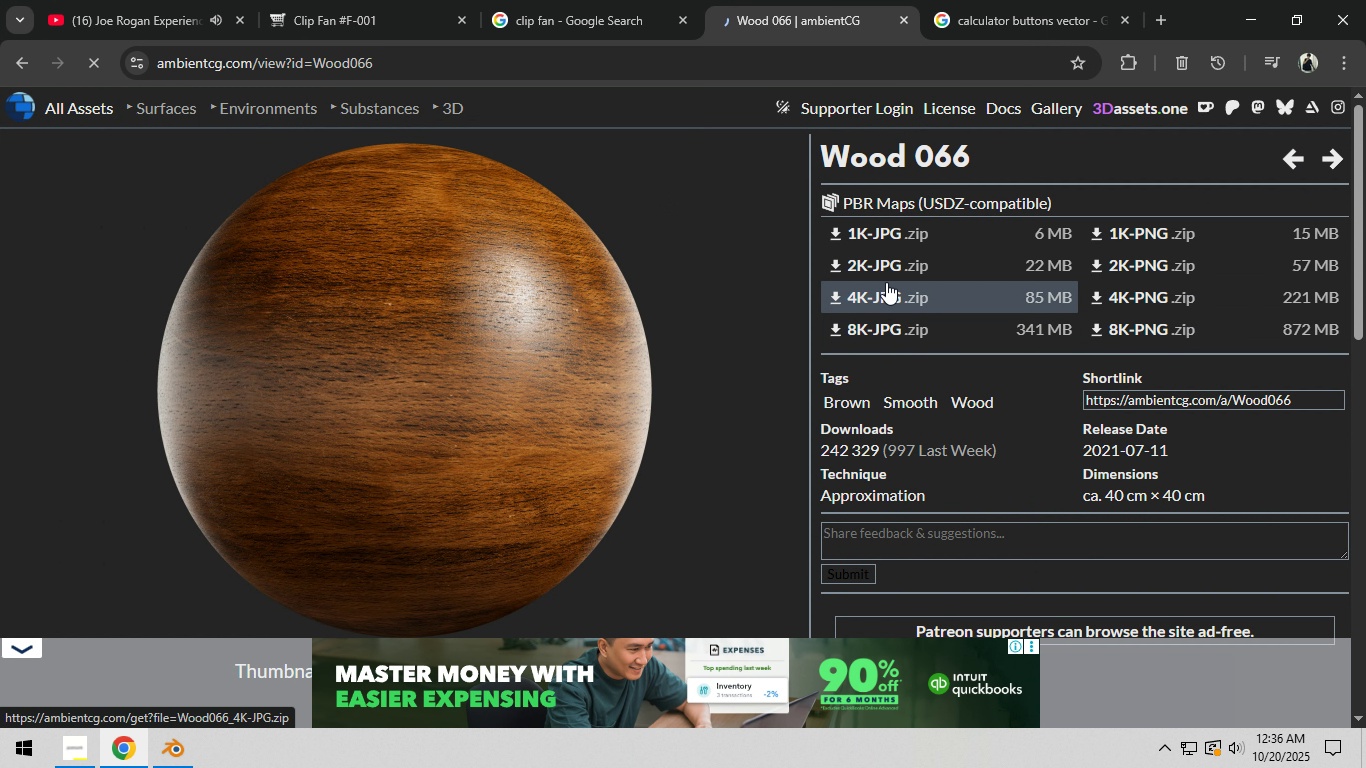 
scroll: coordinate [953, 380], scroll_direction: down, amount: 18.0
 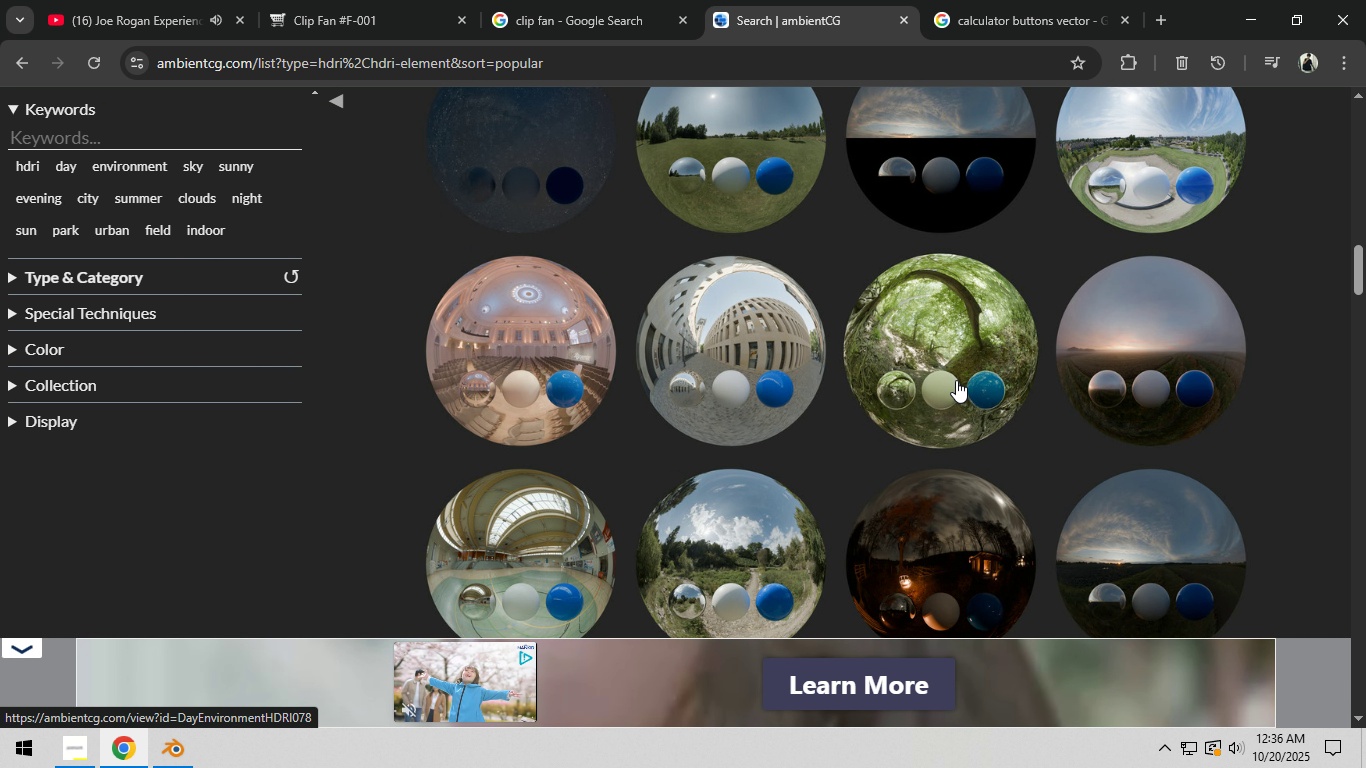 
scroll: coordinate [964, 383], scroll_direction: down, amount: 15.0
 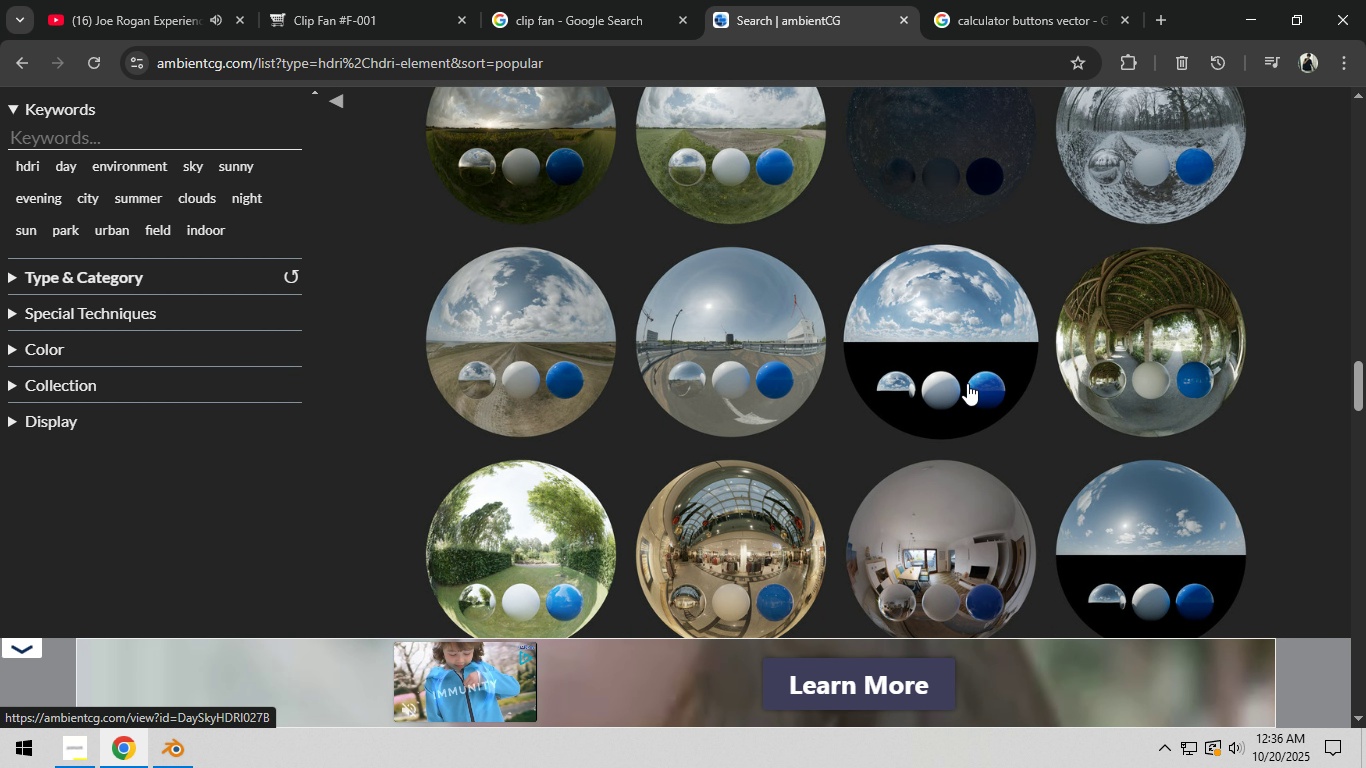 
scroll: coordinate [968, 383], scroll_direction: up, amount: 4.0
 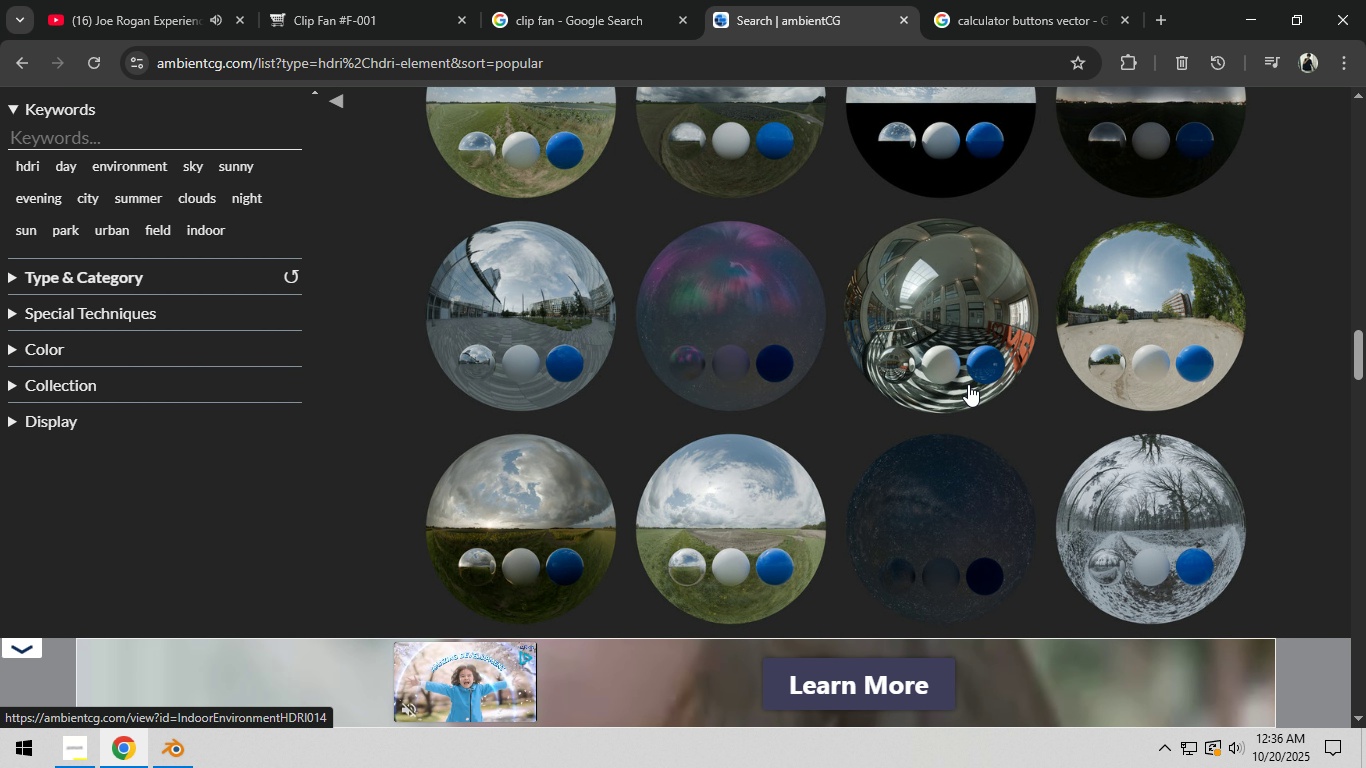 
scroll: coordinate [1250, 382], scroll_direction: down, amount: 12.0
 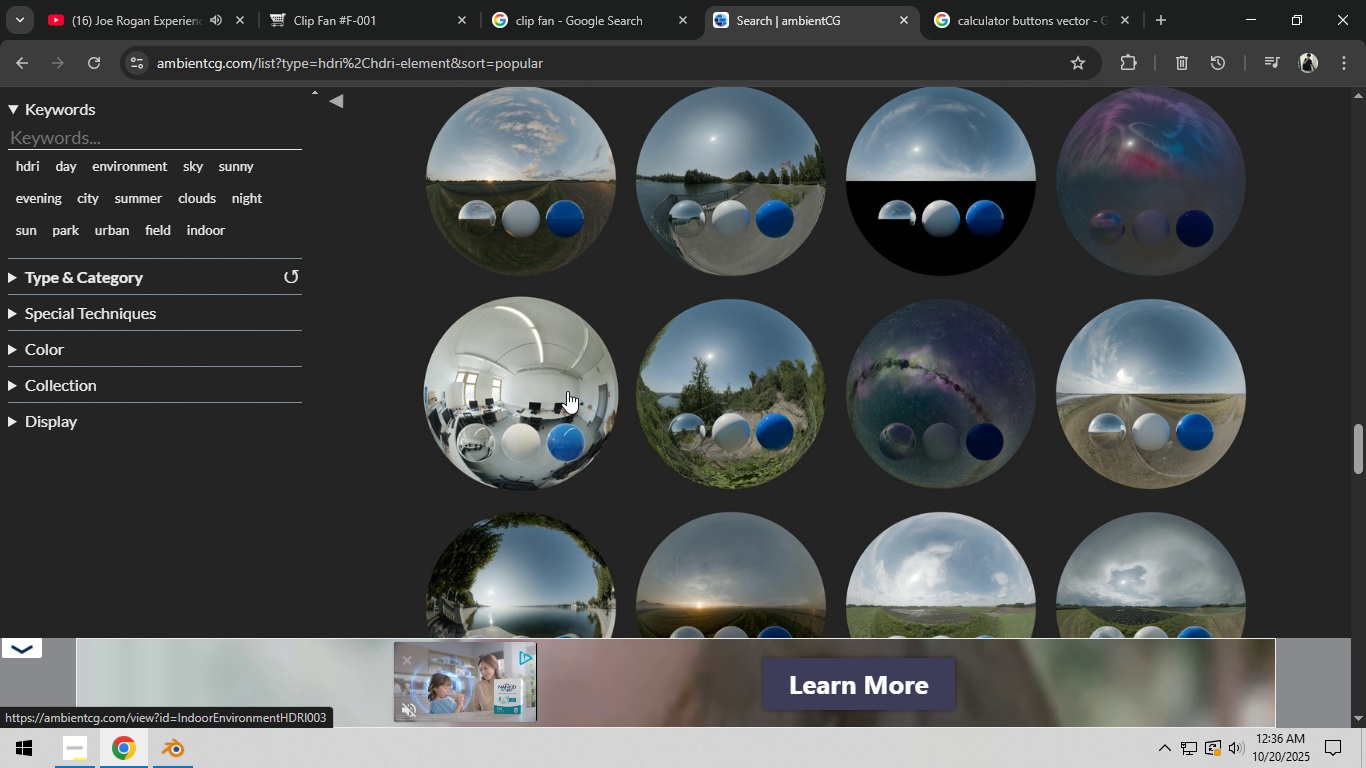 
left_click([567, 391])
 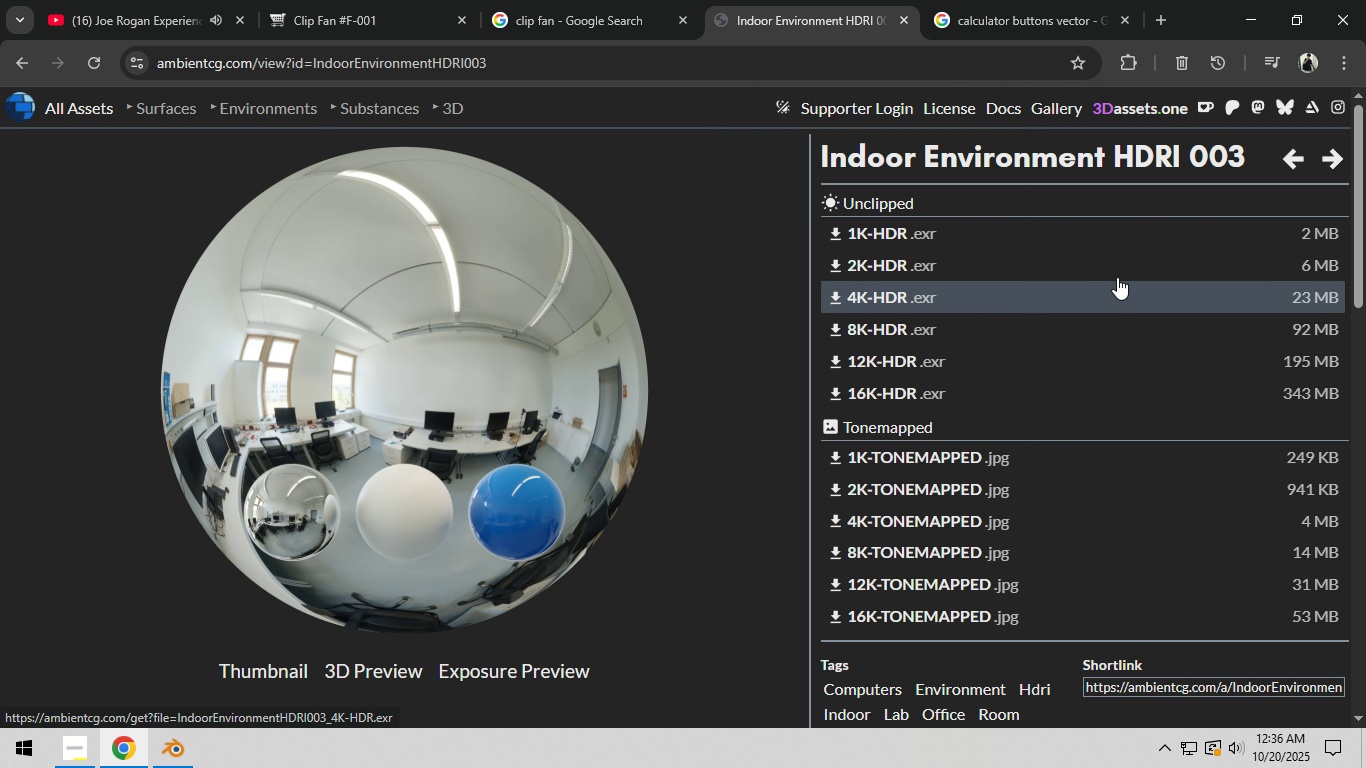 
left_click([1118, 274])
 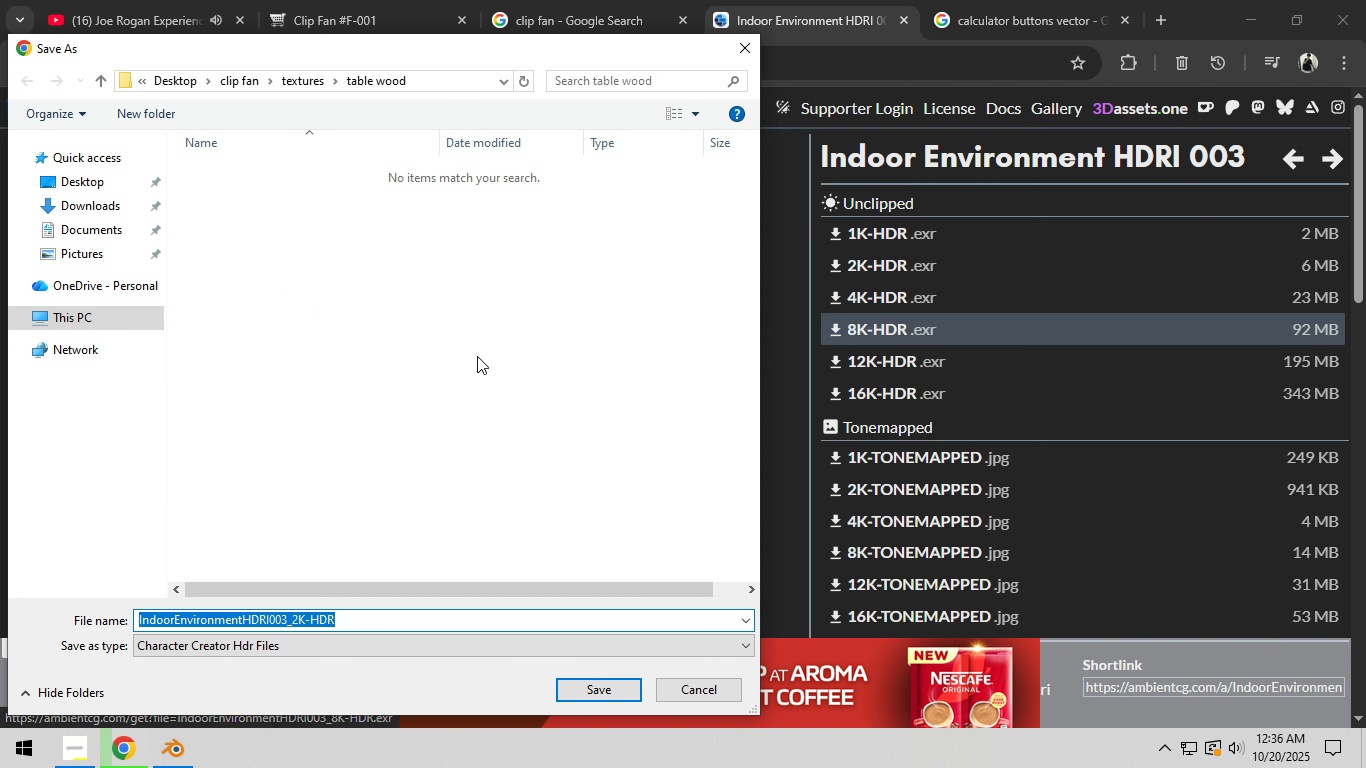 
left_click([309, 87])
 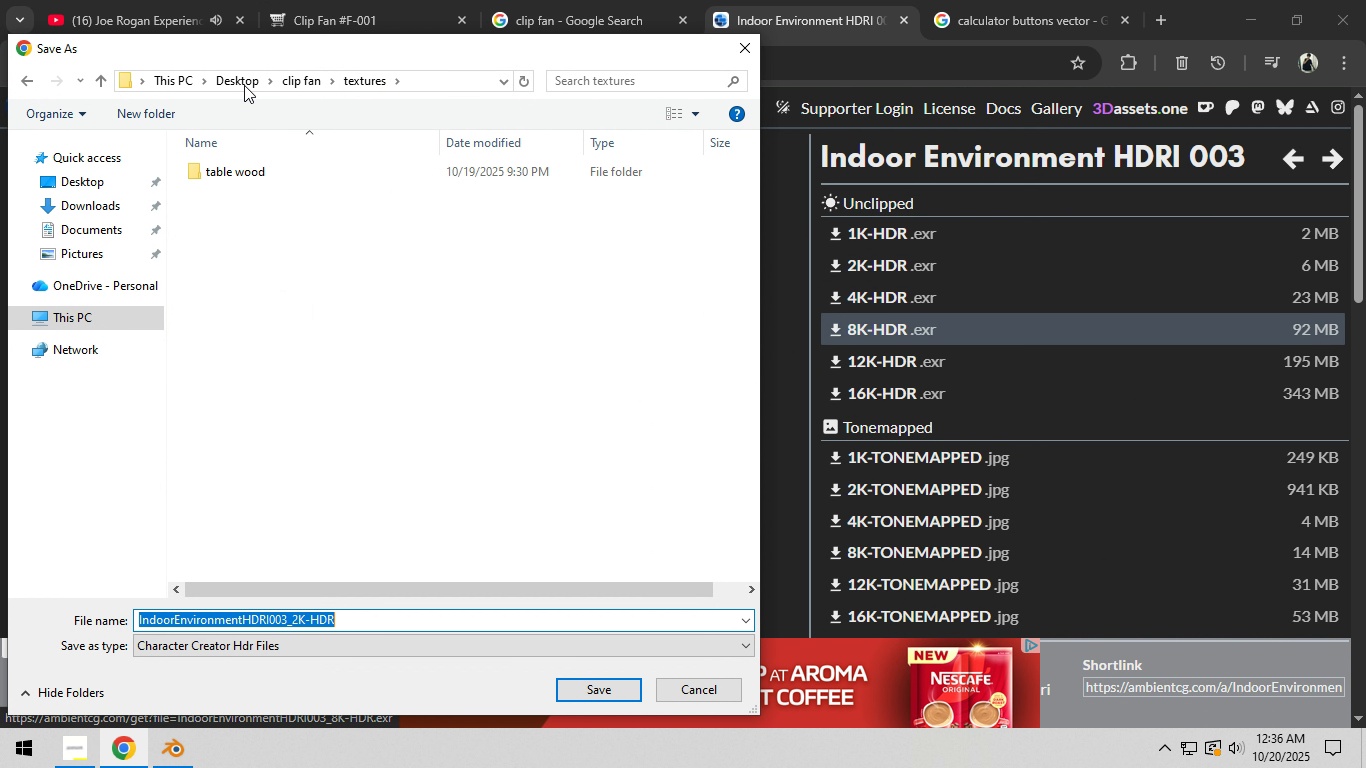 
left_click([237, 78])
 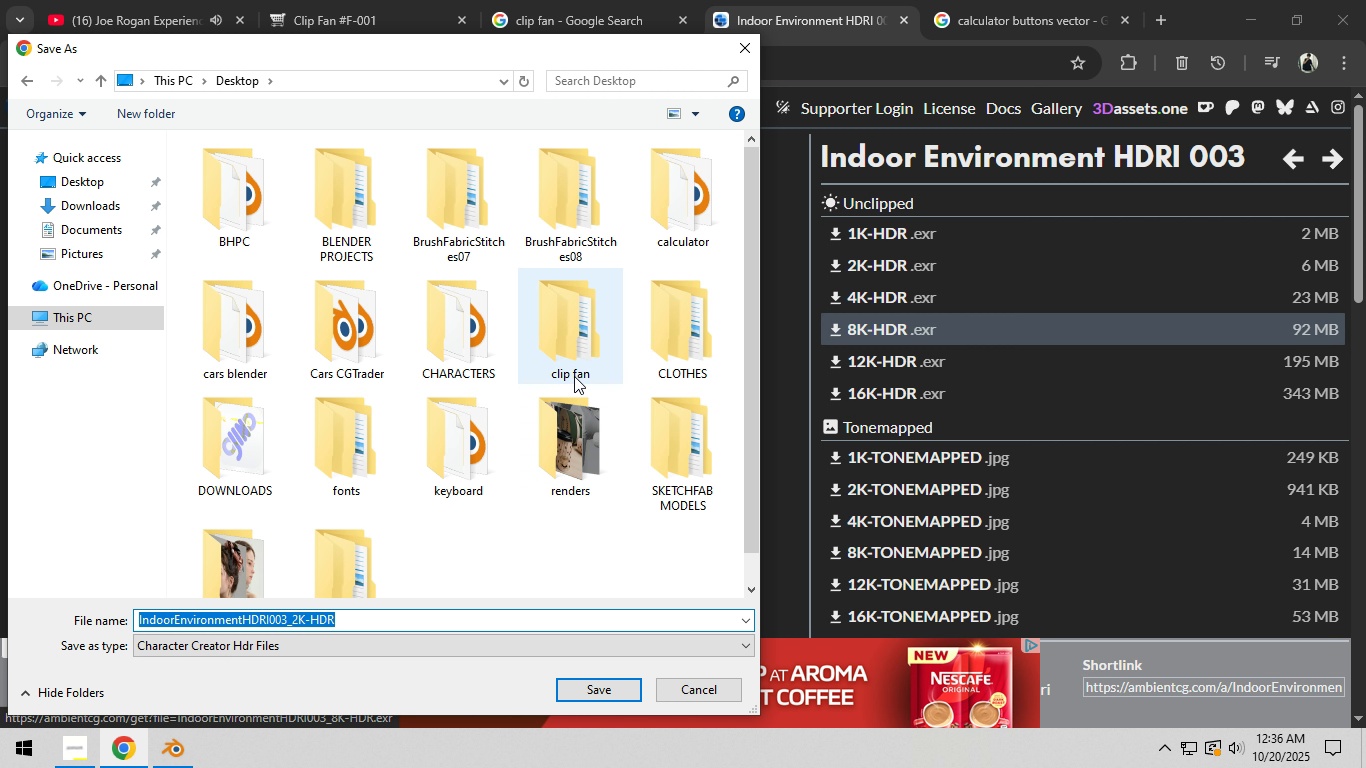 
scroll: coordinate [511, 474], scroll_direction: down, amount: 3.0
 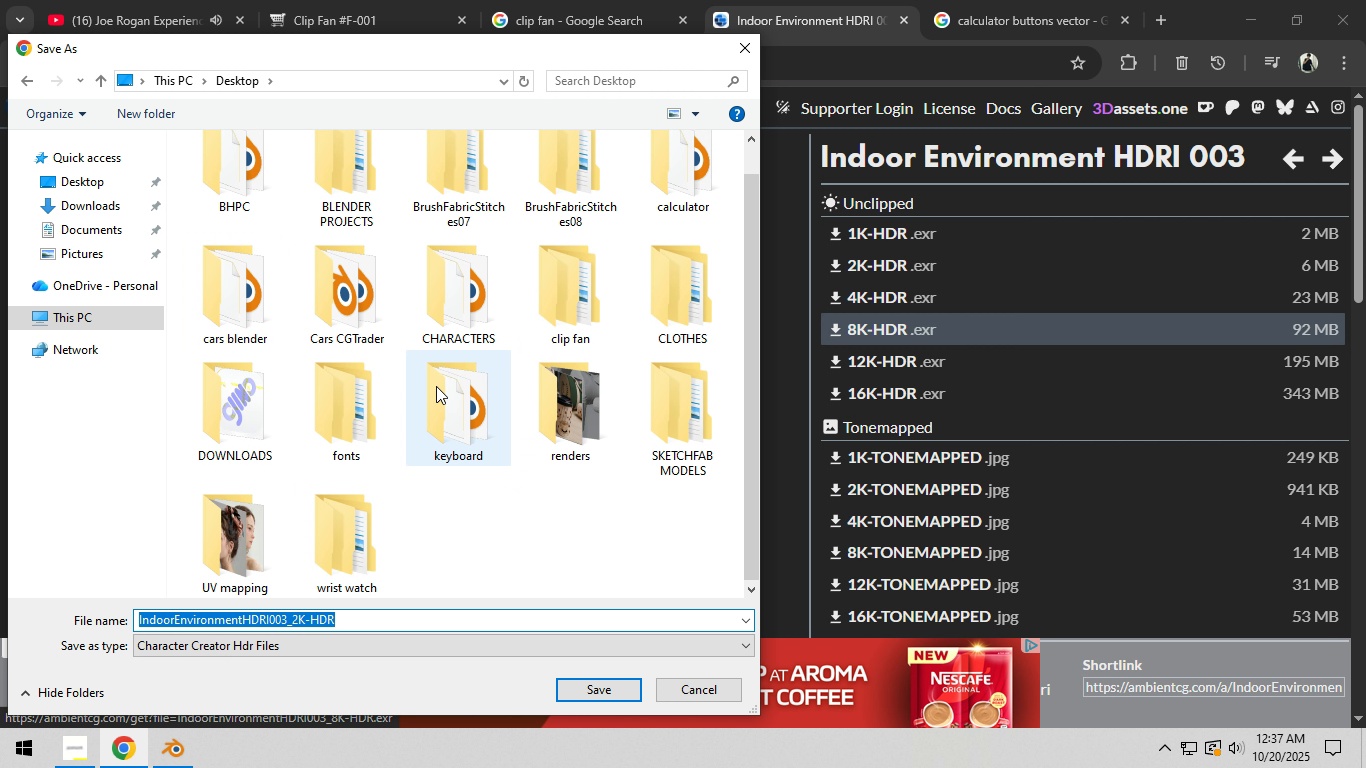 
double_click([662, 187])
 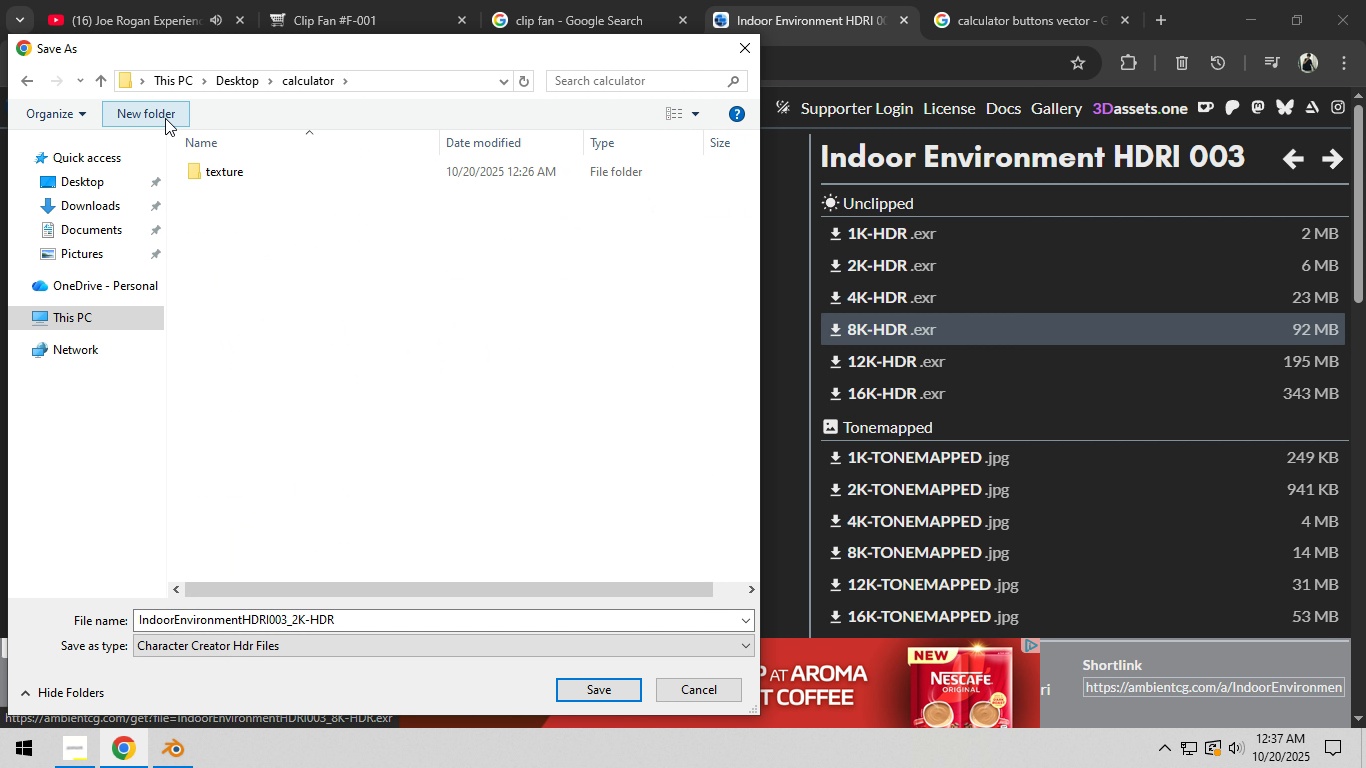 
left_click([161, 115])
 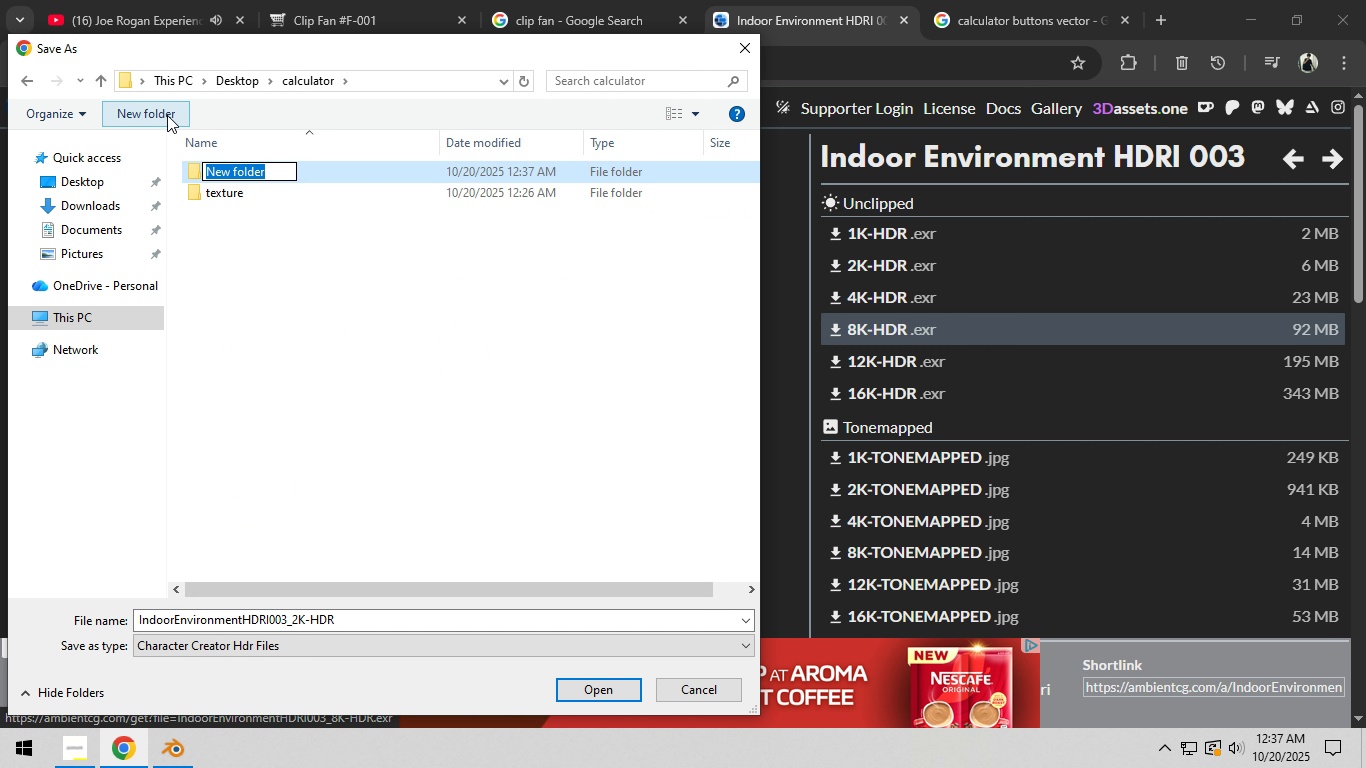 
type(HDRIS)
key(Backspace)
type(s)
 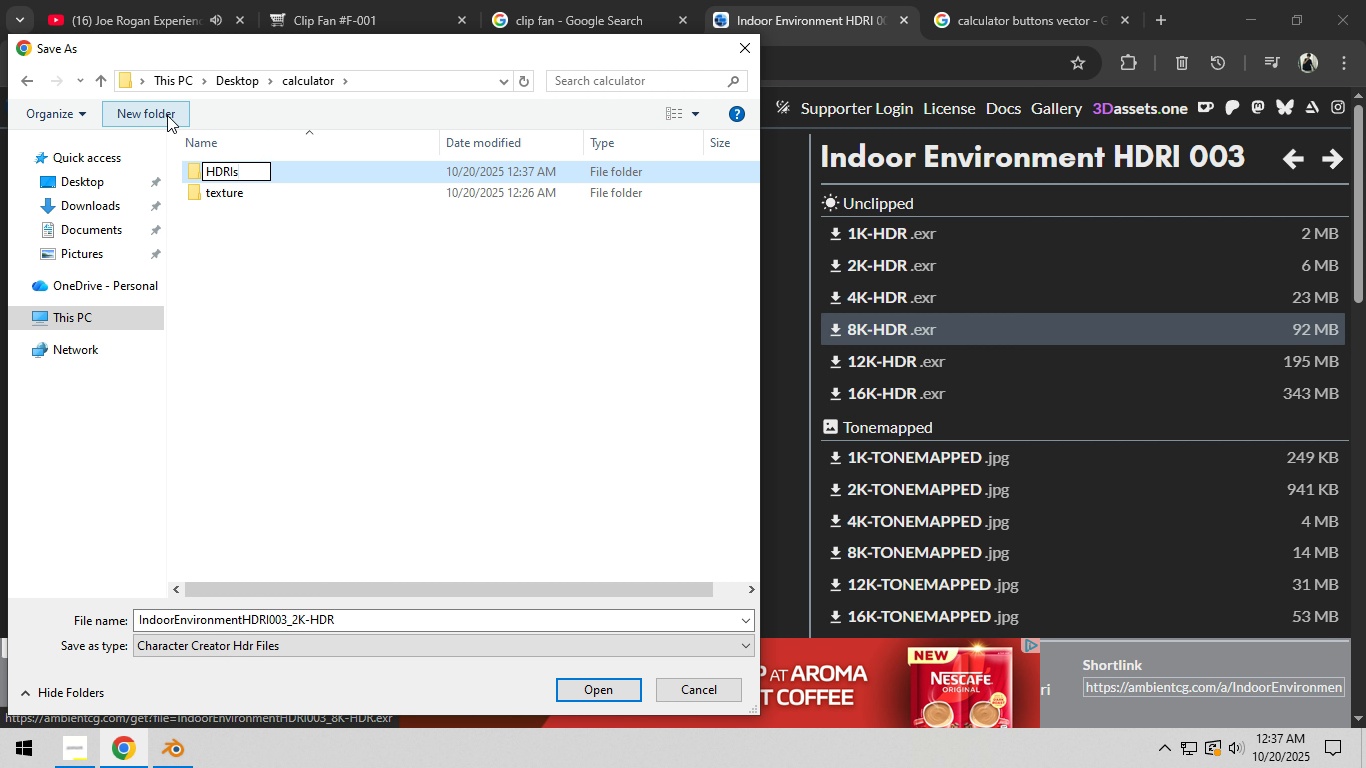 
key(Enter)
 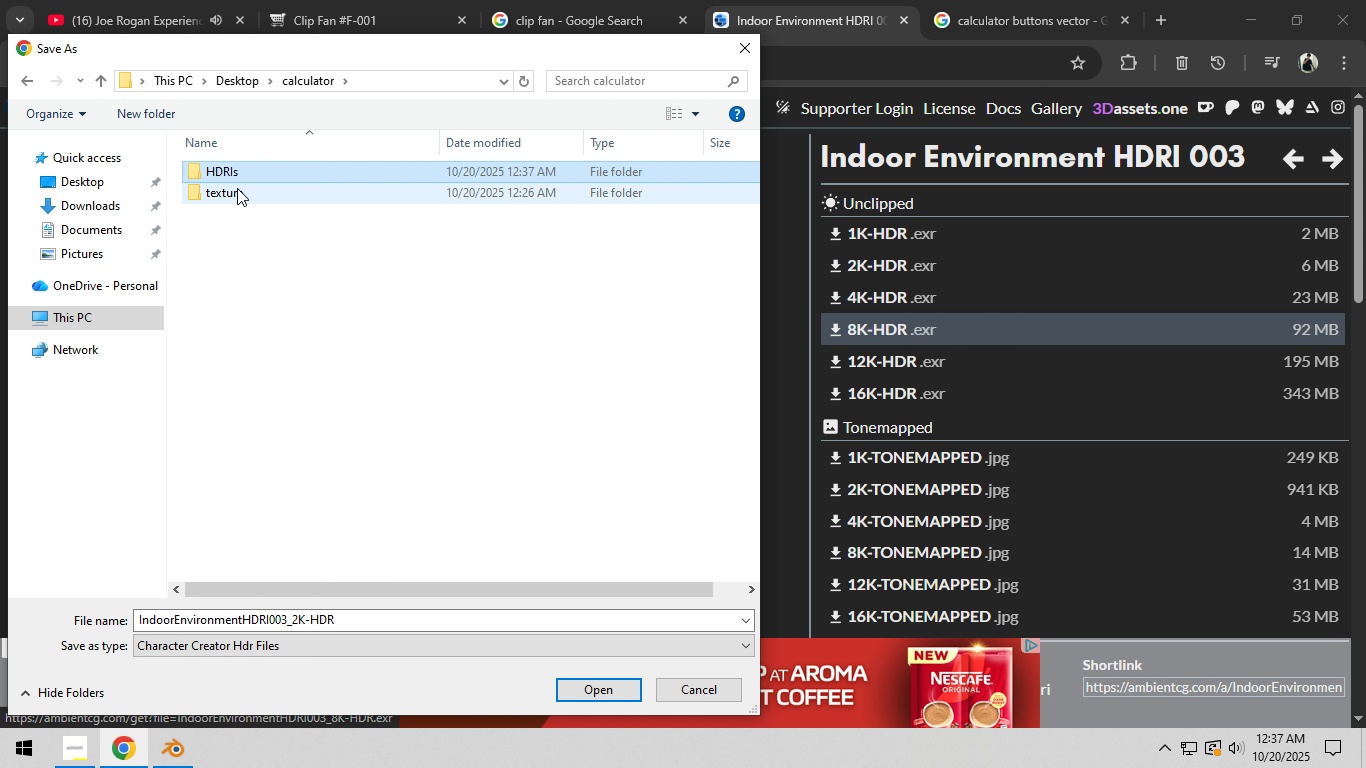 
double_click([239, 168])
 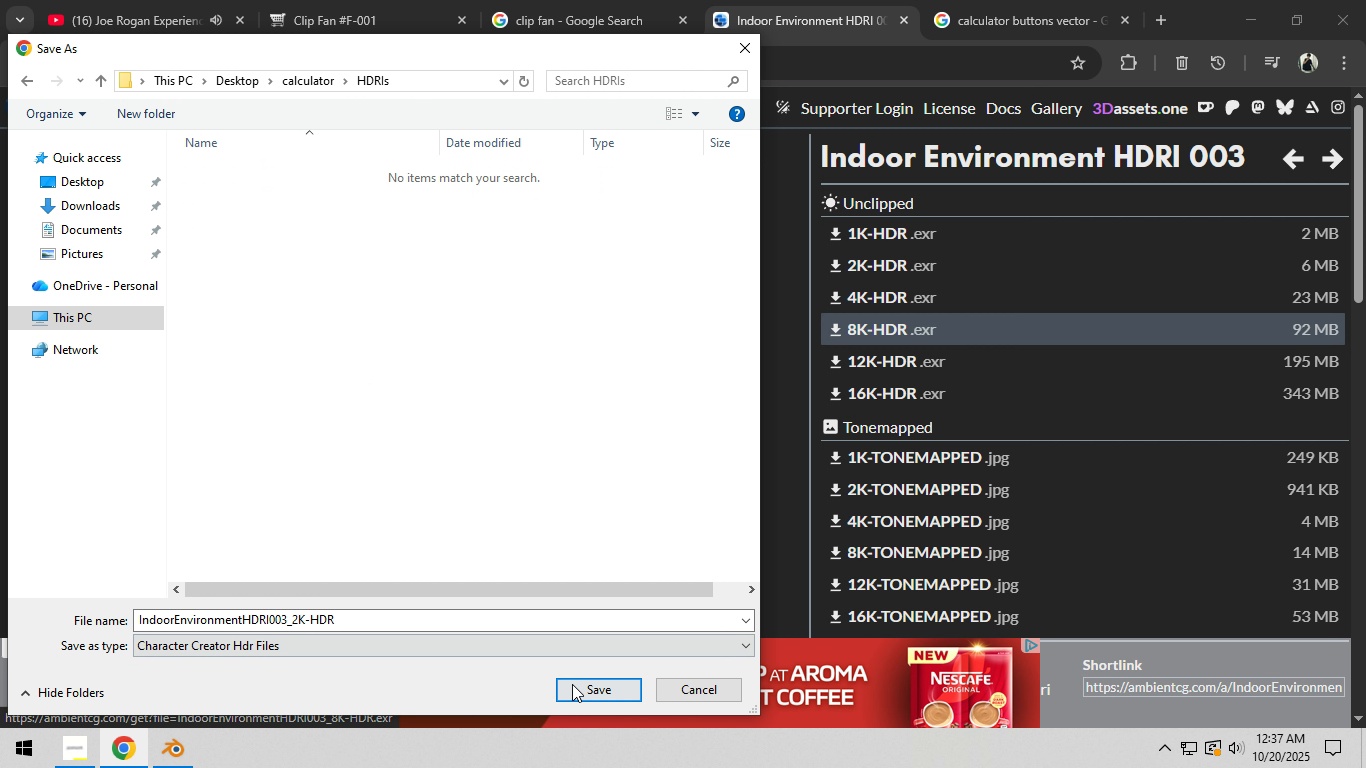 
left_click([572, 684])
 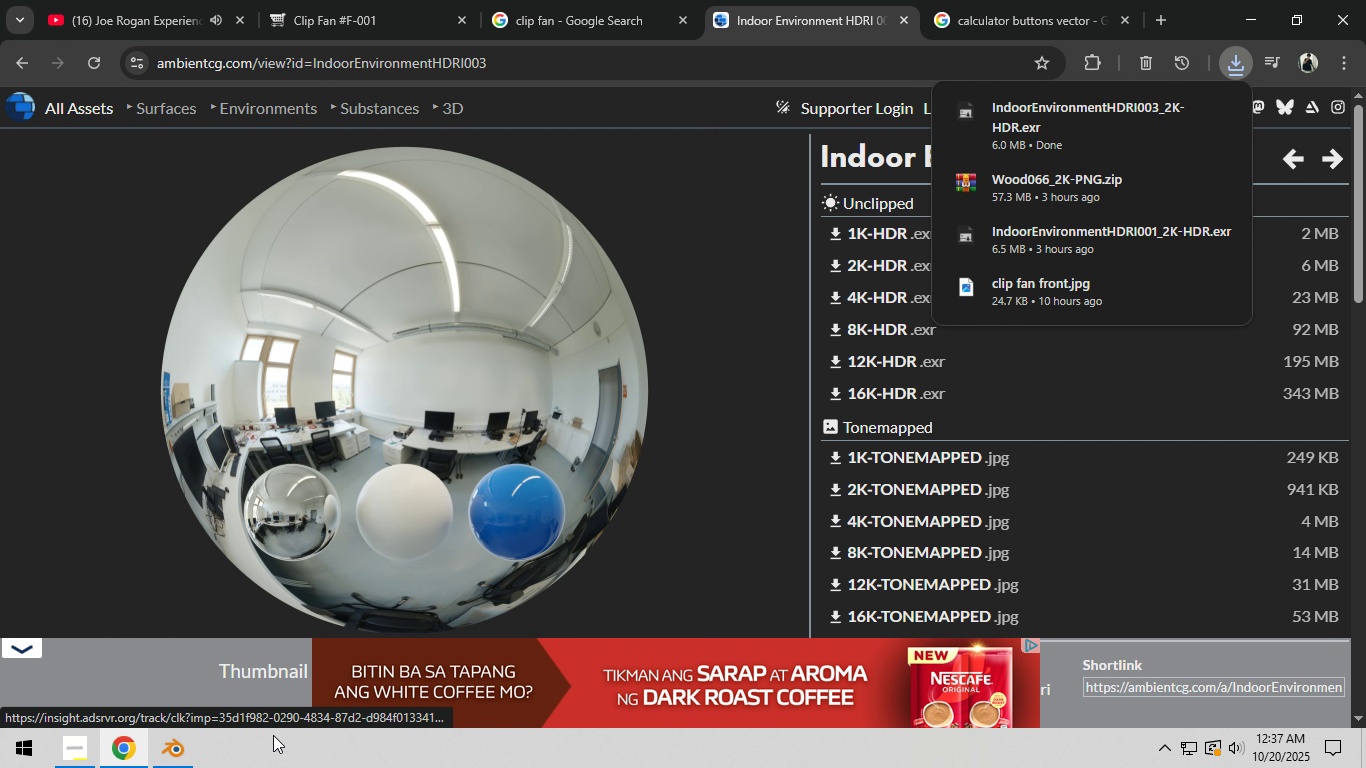 
left_click([180, 751])
 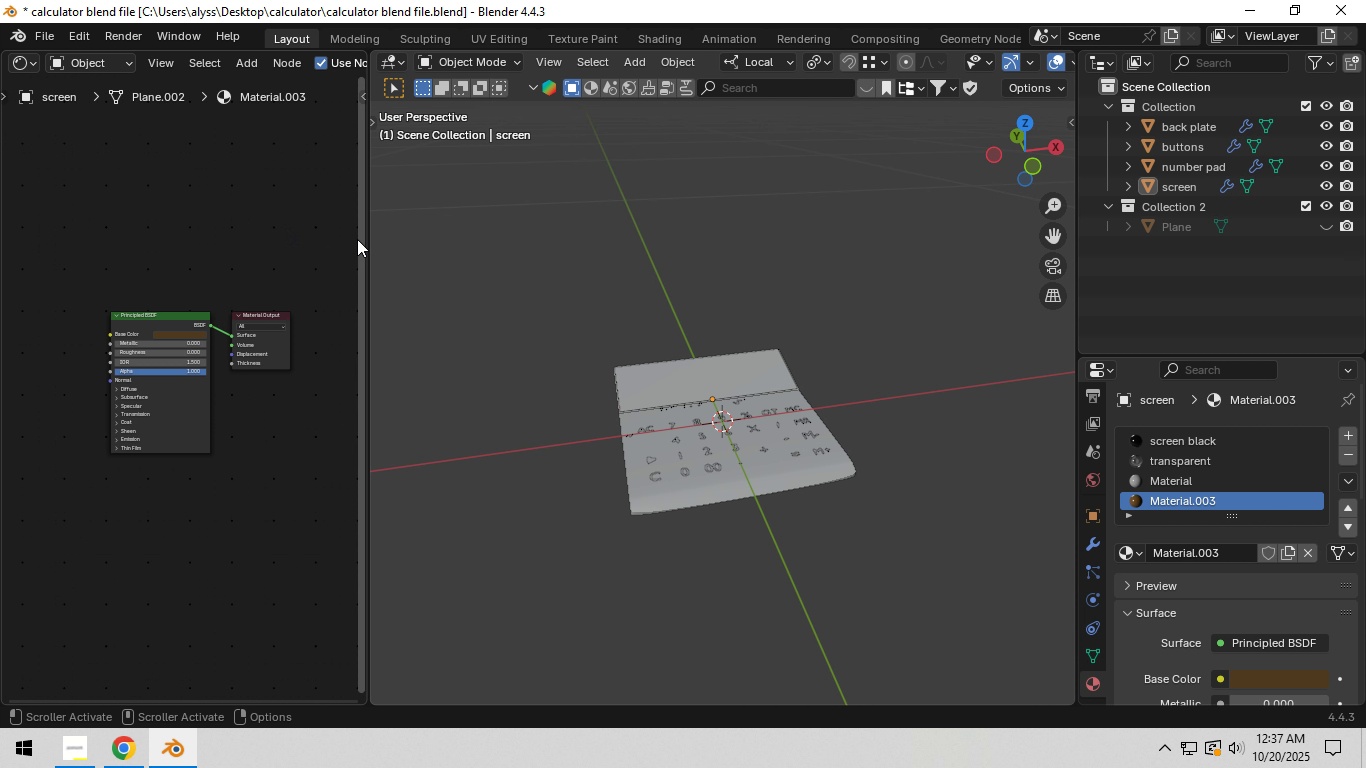 
left_click_drag(start_coordinate=[367, 238], to_coordinate=[611, 238])
 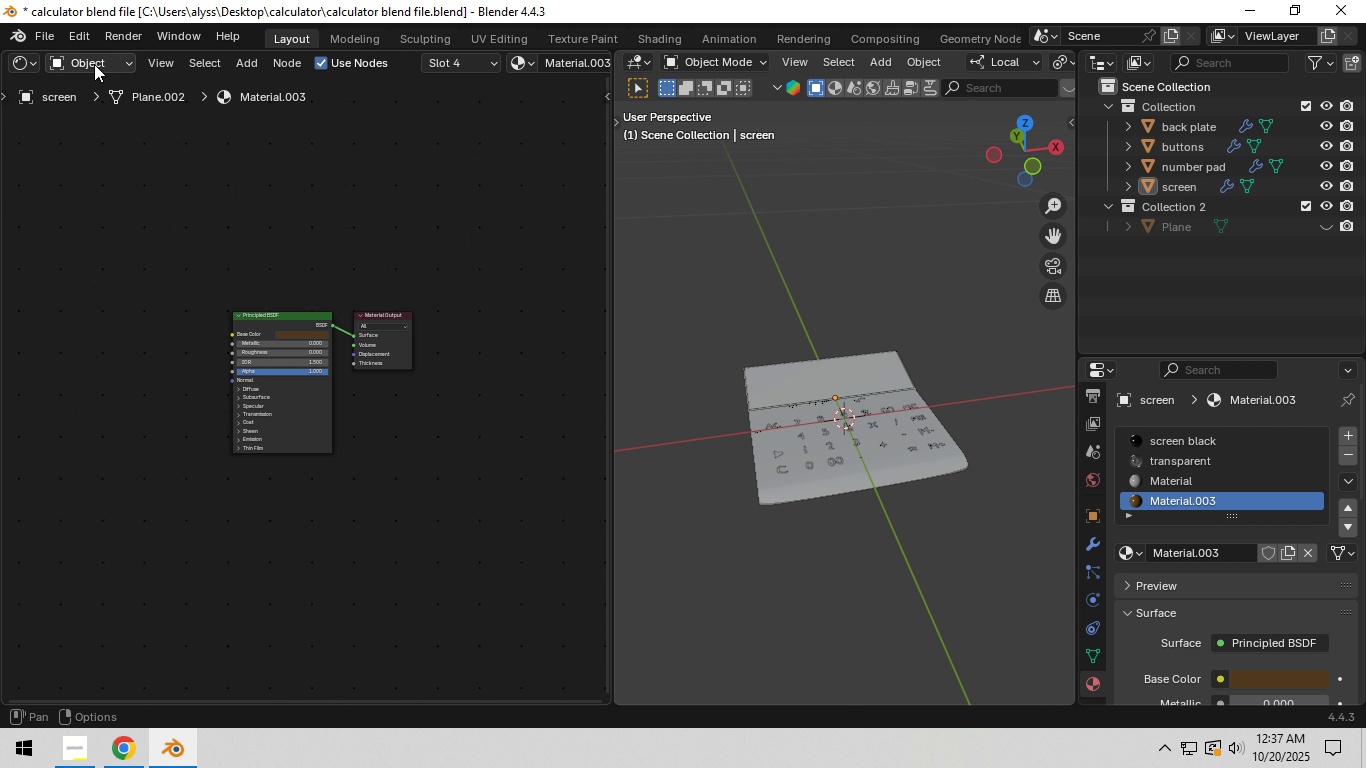 
left_click([94, 64])
 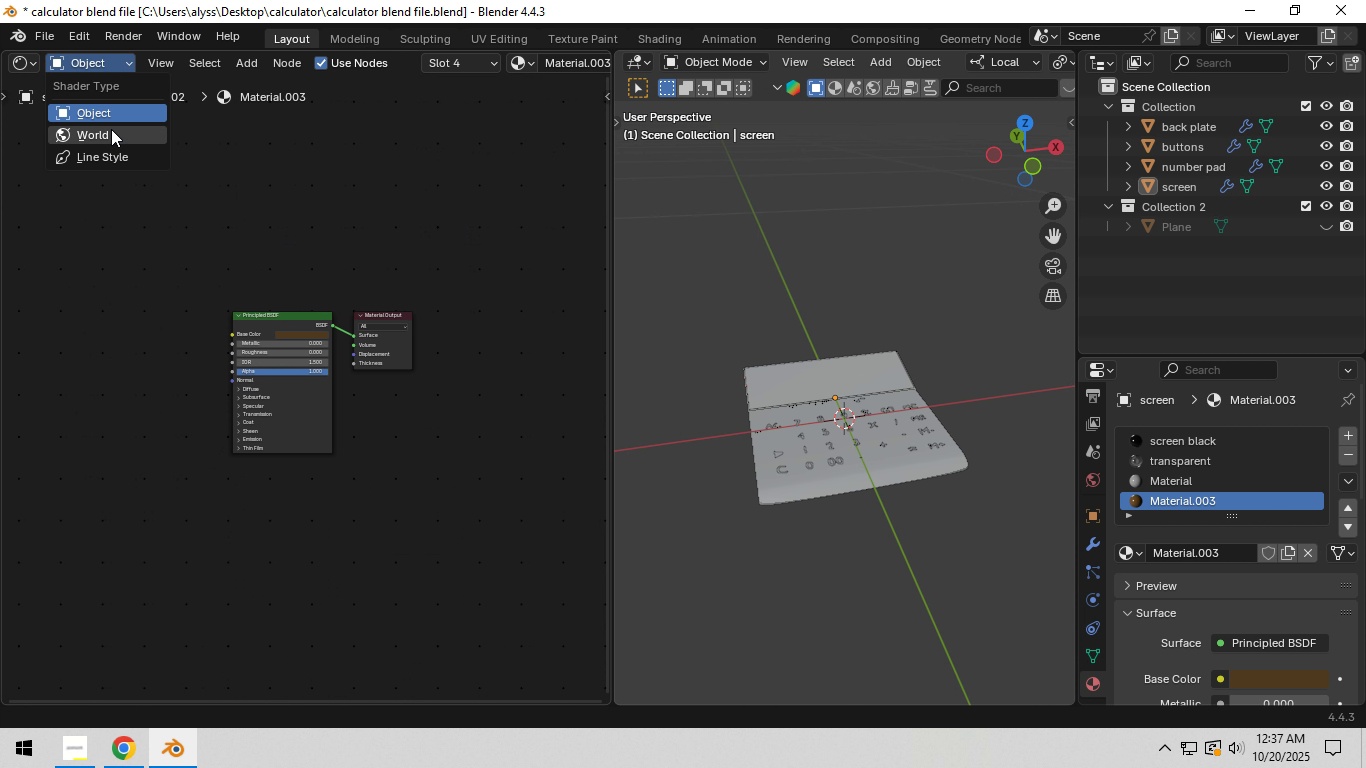 
left_click([111, 129])
 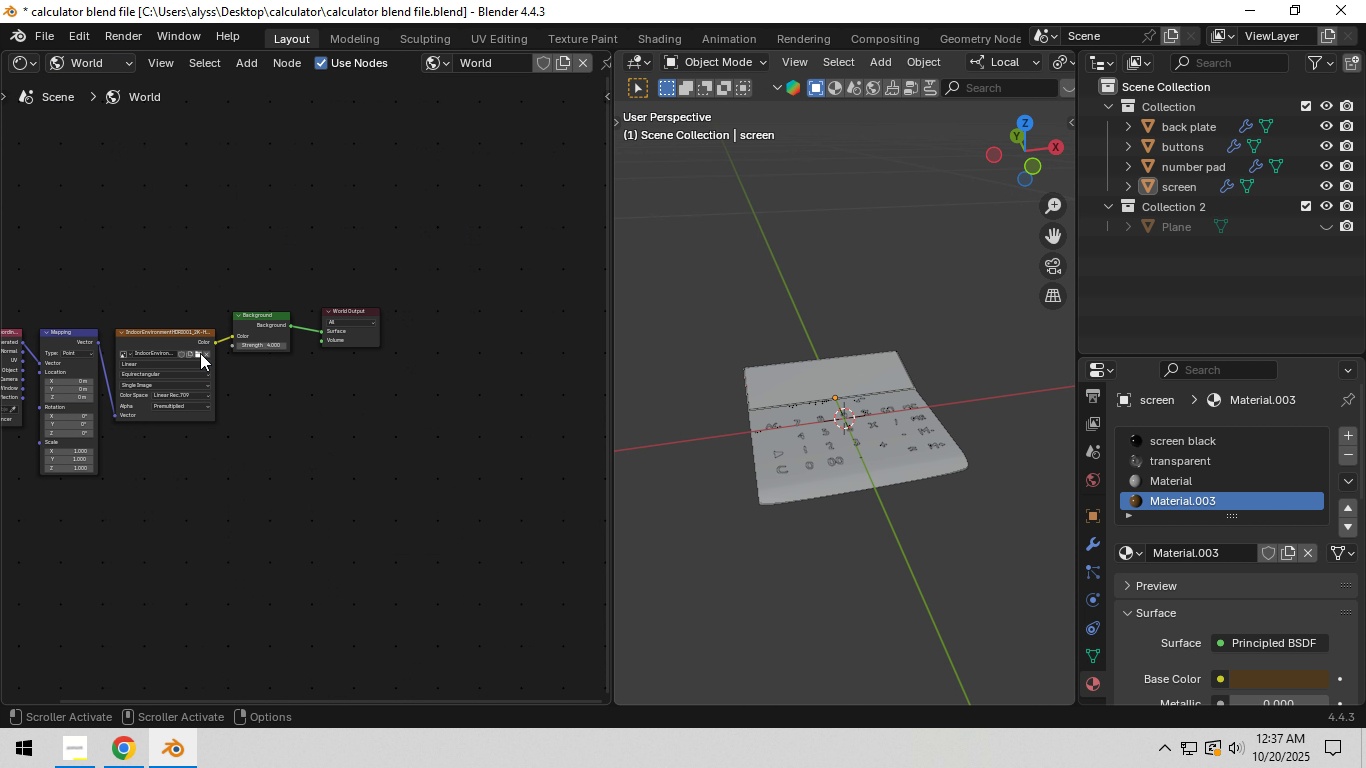 
left_click([200, 353])
 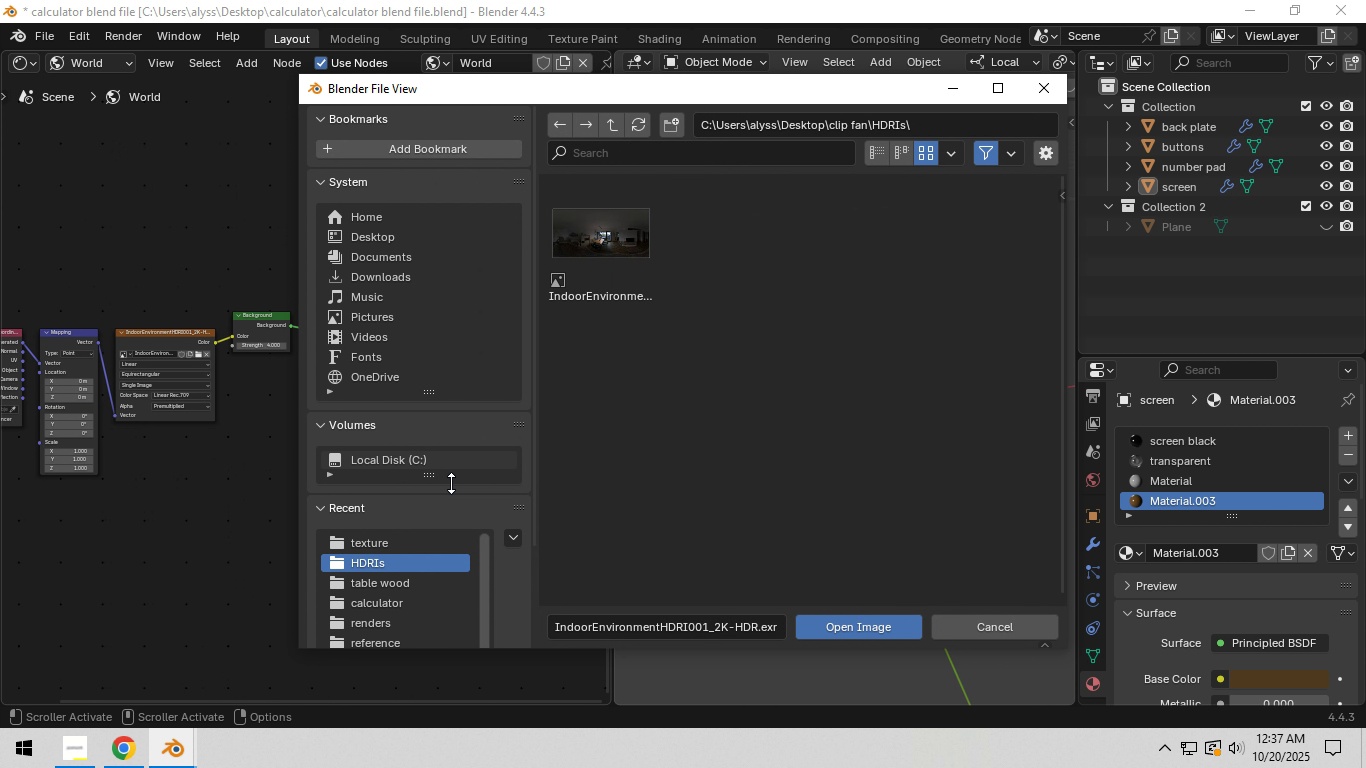 
wait(5.52)
 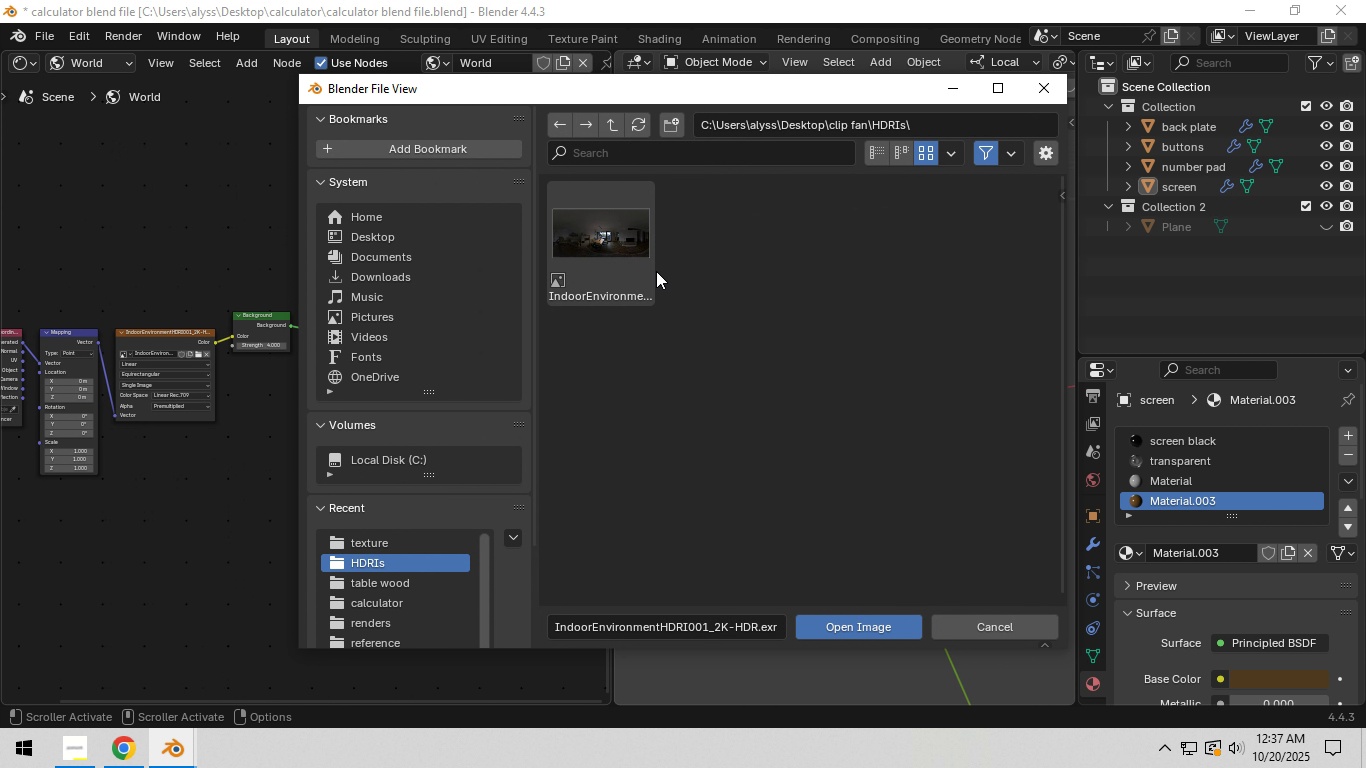 
left_click([396, 549])
 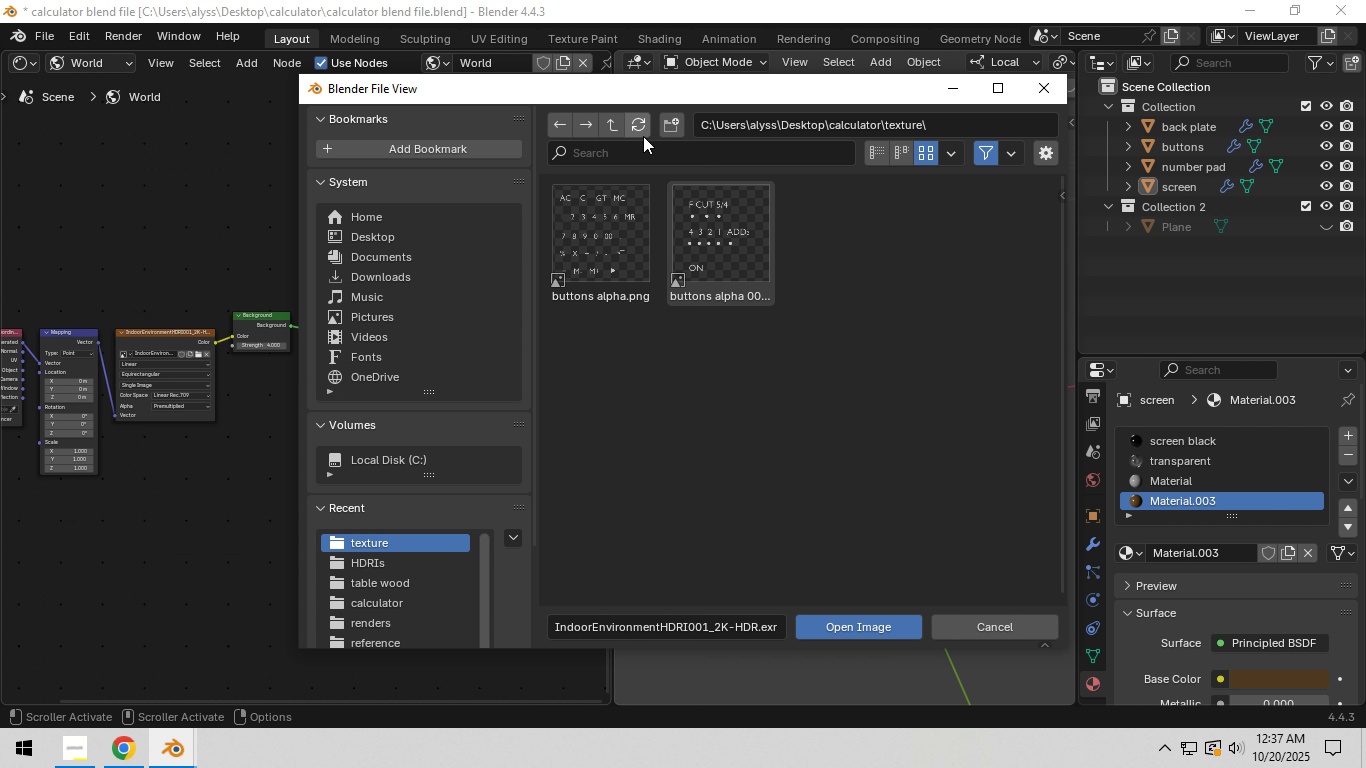 
left_click([615, 129])
 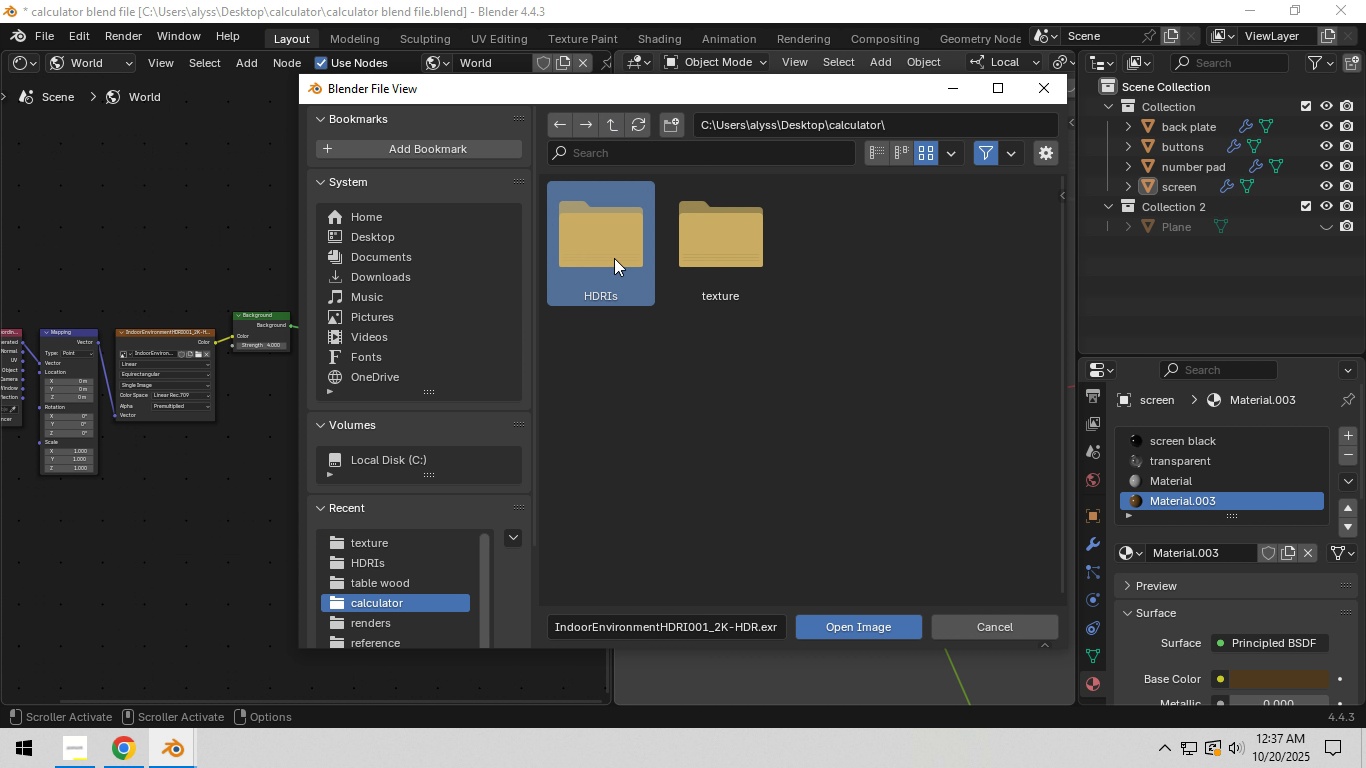 
double_click([614, 258])
 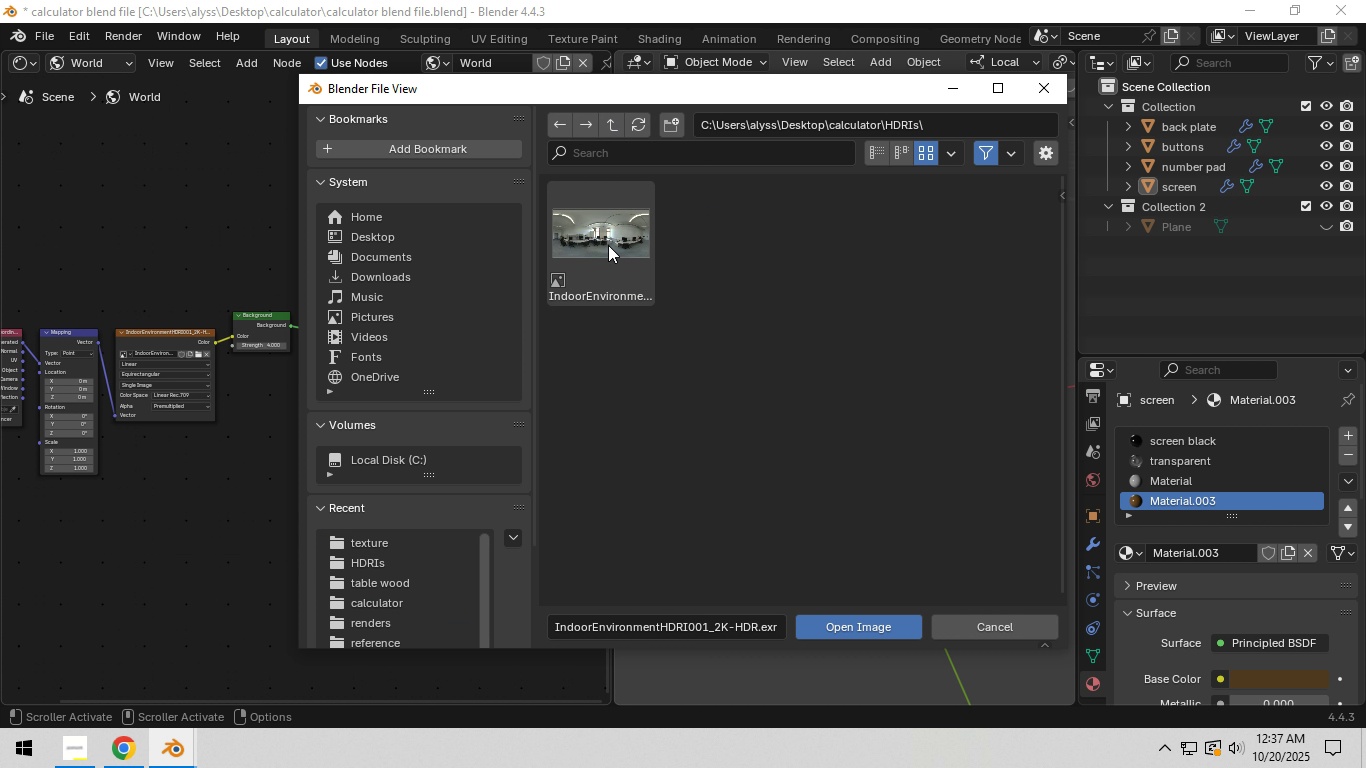 
triple_click([608, 245])
 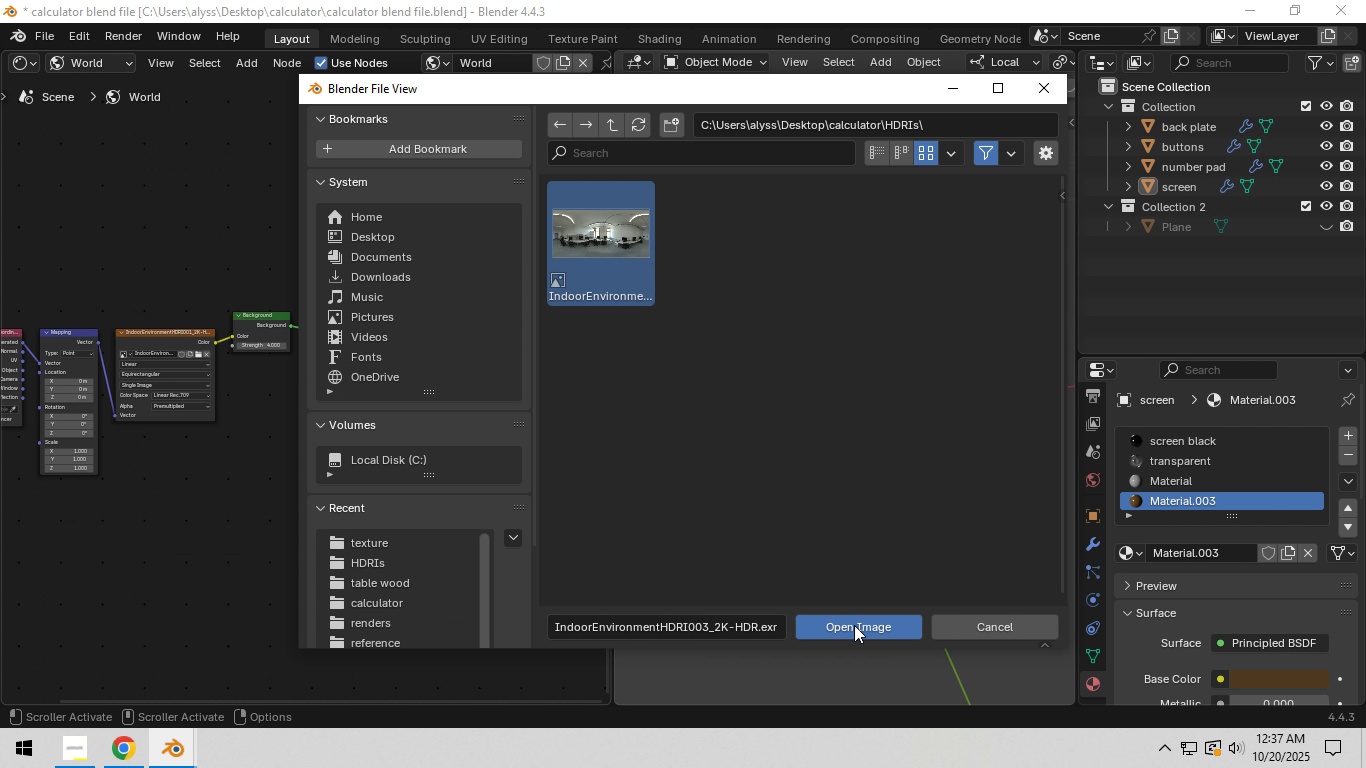 
left_click([854, 625])
 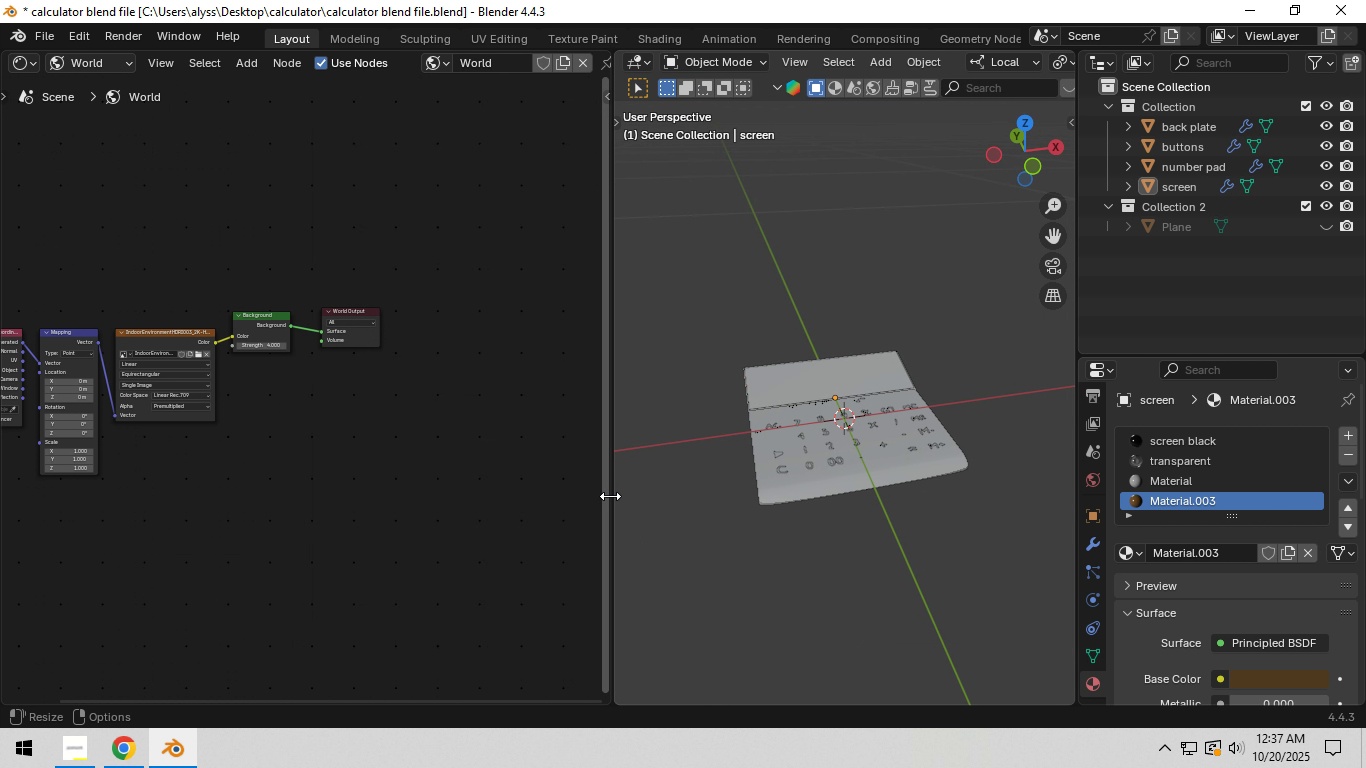 
left_click_drag(start_coordinate=[613, 496], to_coordinate=[389, 514])
 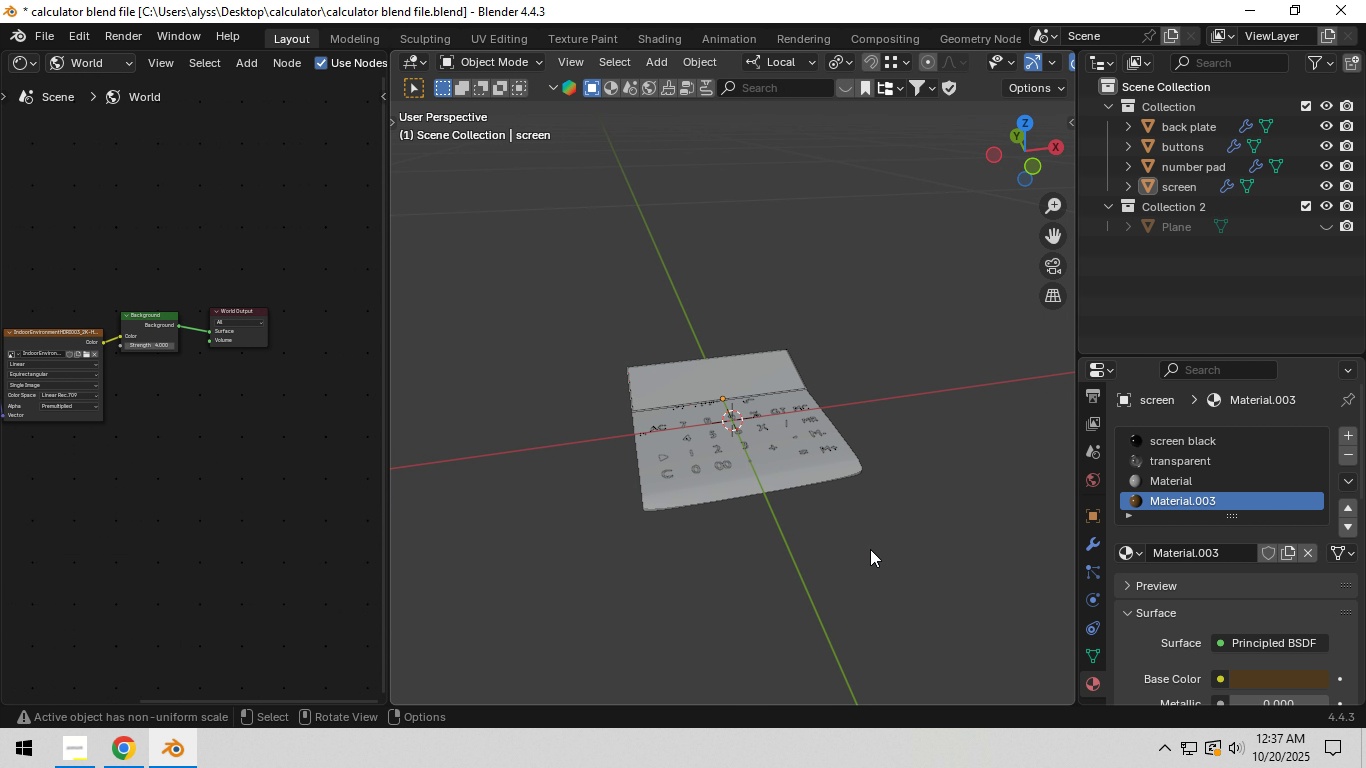 
left_click([890, 548])
 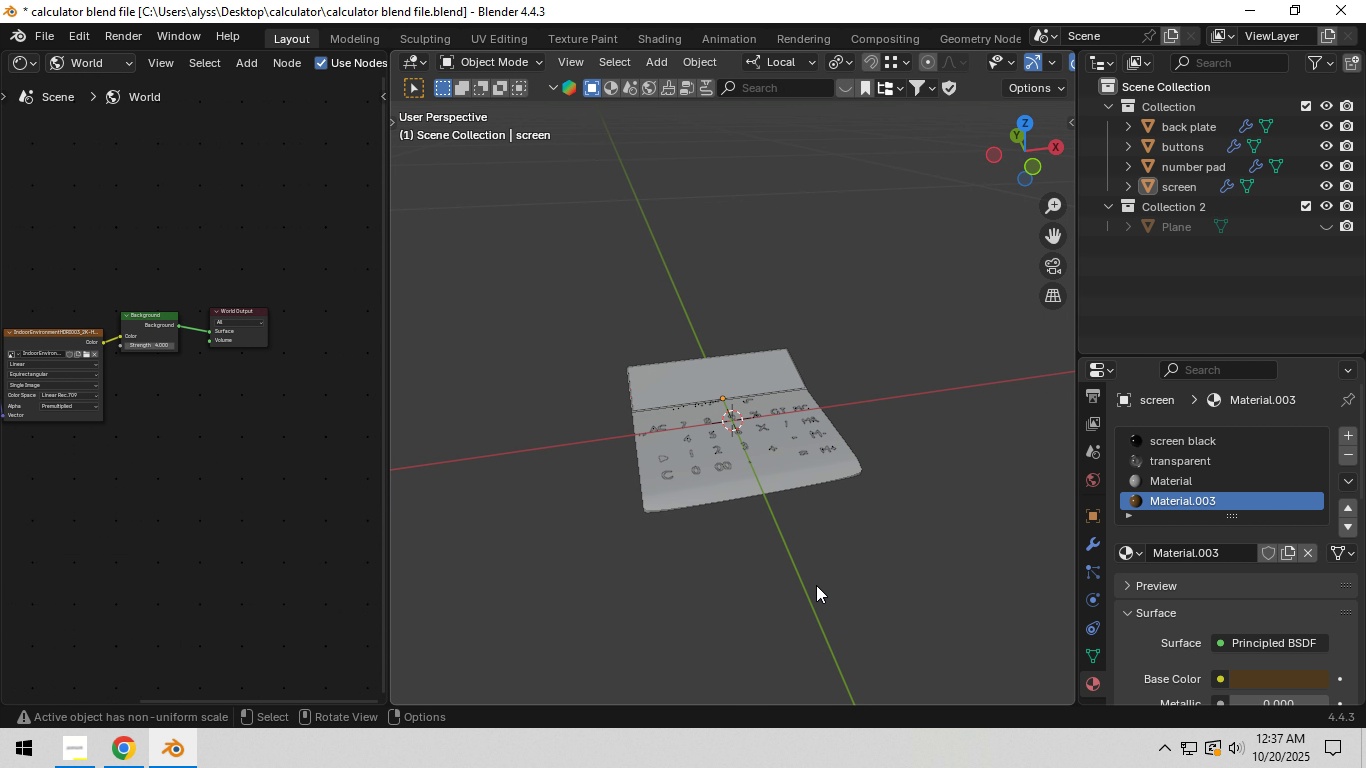 
scroll: coordinate [816, 585], scroll_direction: up, amount: 2.0
 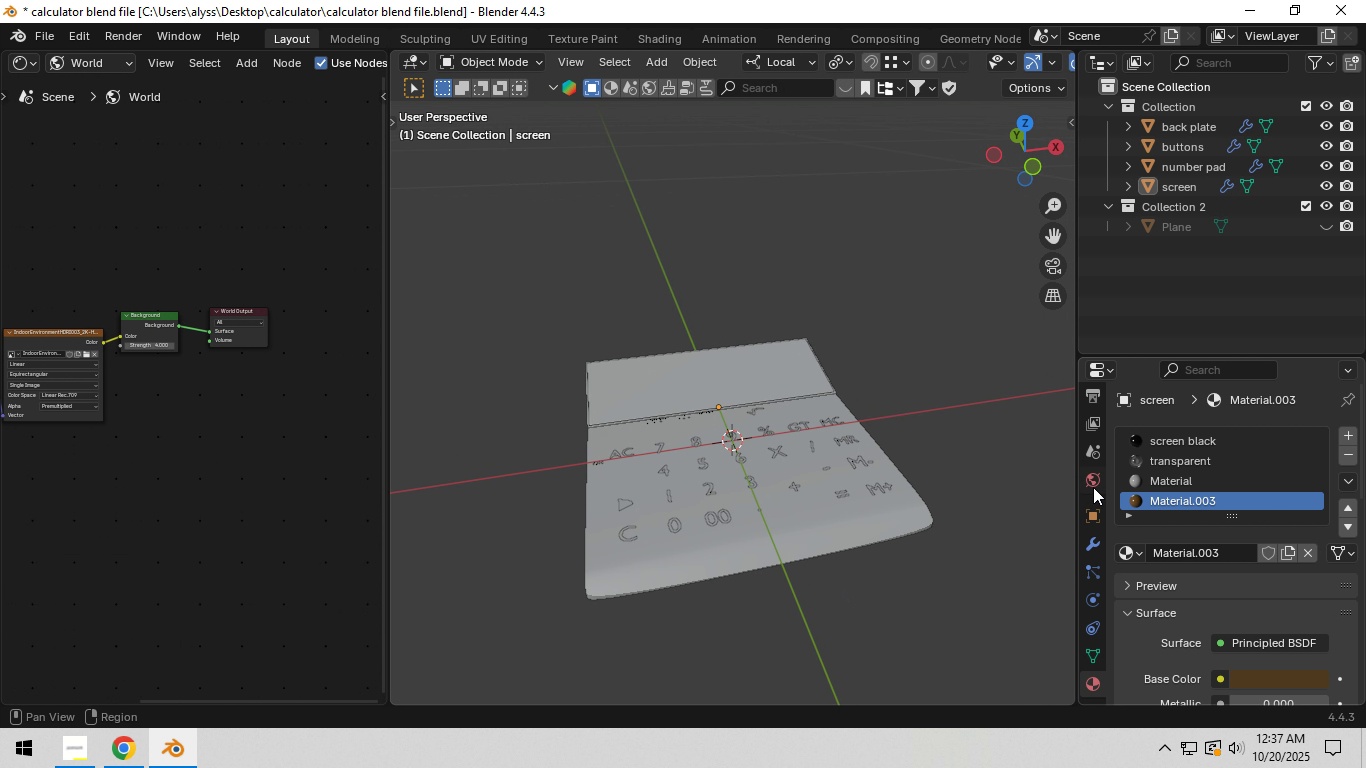 
left_click([1093, 482])
 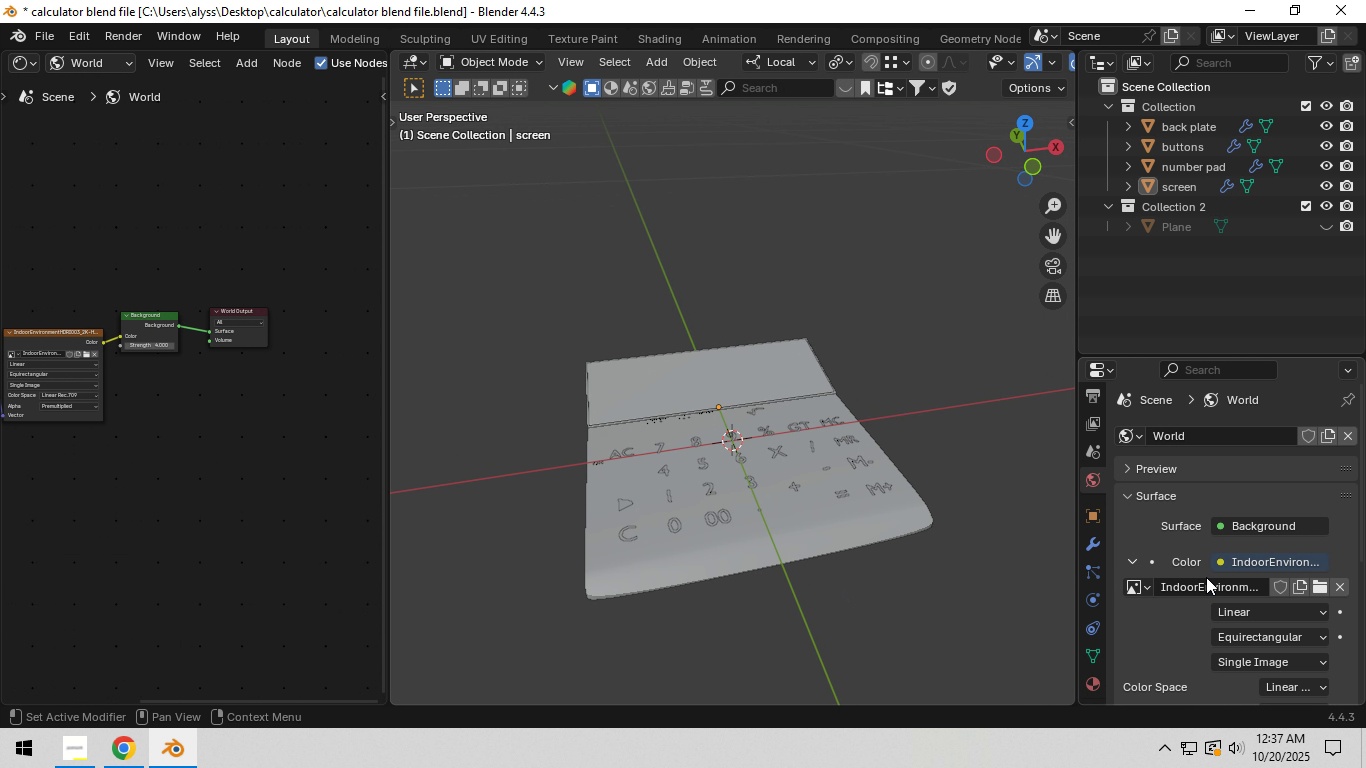 
scroll: coordinate [1212, 583], scroll_direction: down, amount: 3.0
 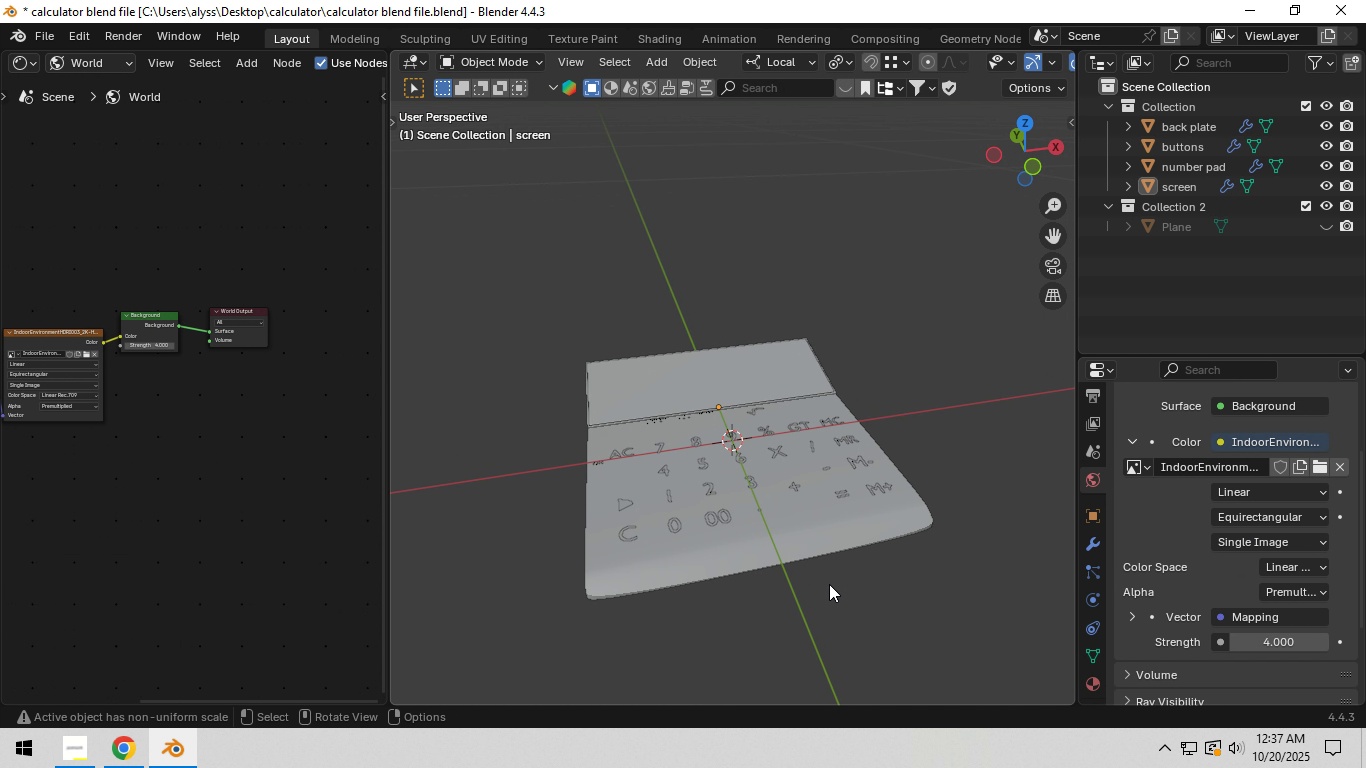 
key(Z)
 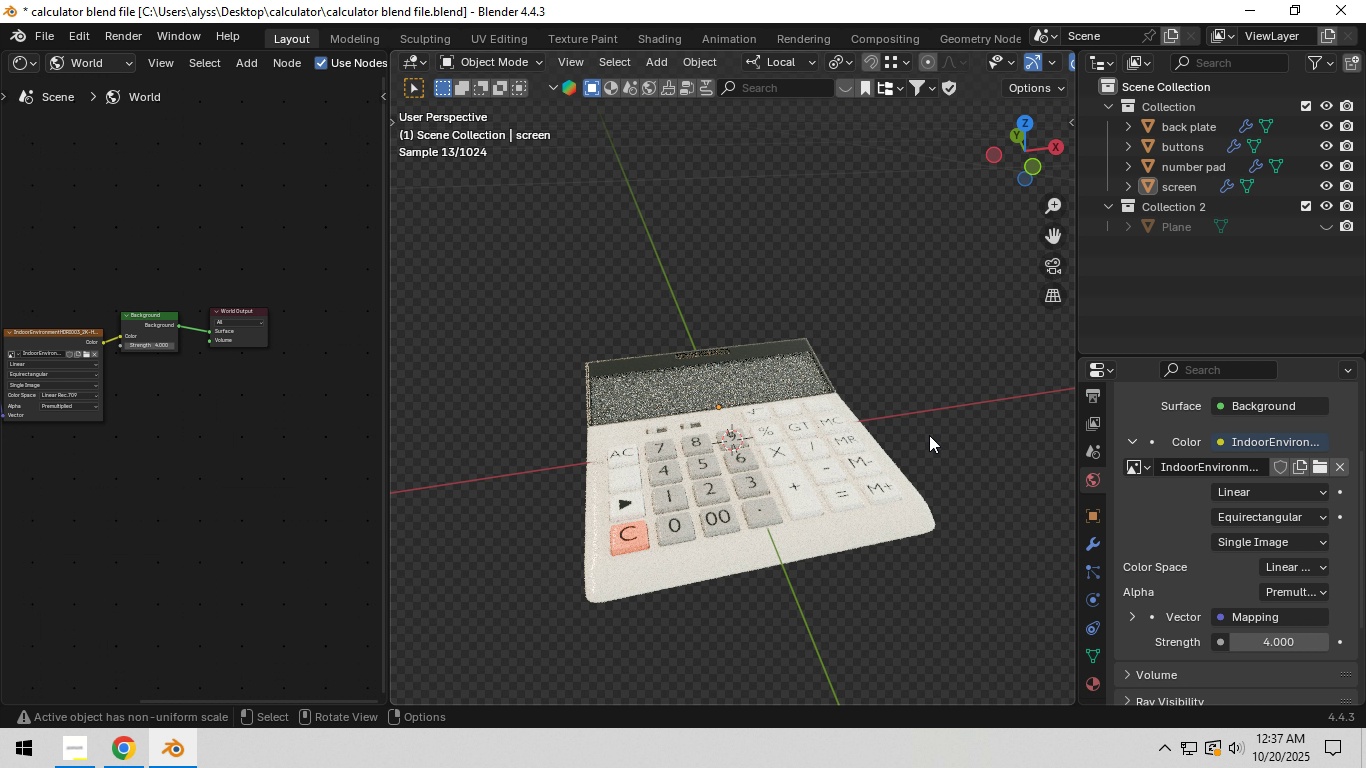 
left_click([929, 435])
 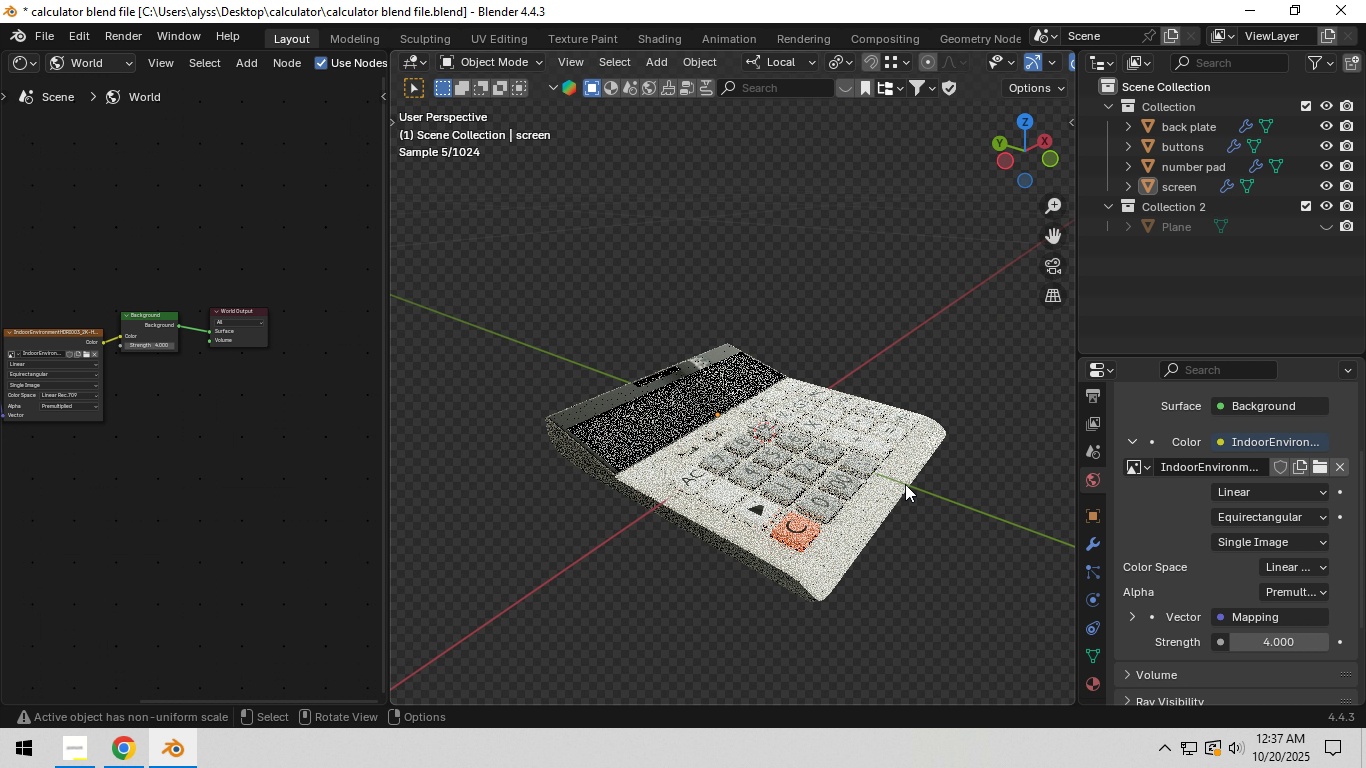 
wait(6.25)
 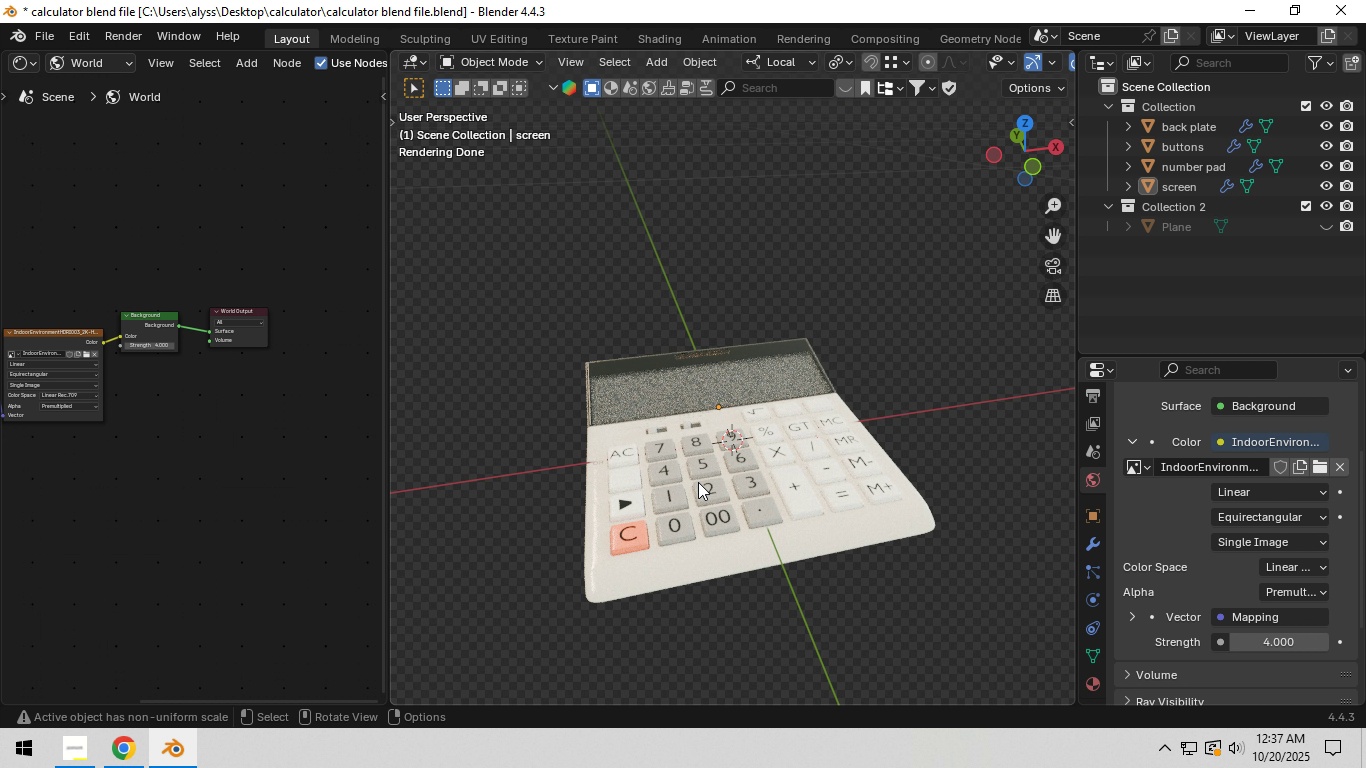 
left_click([1289, 644])
 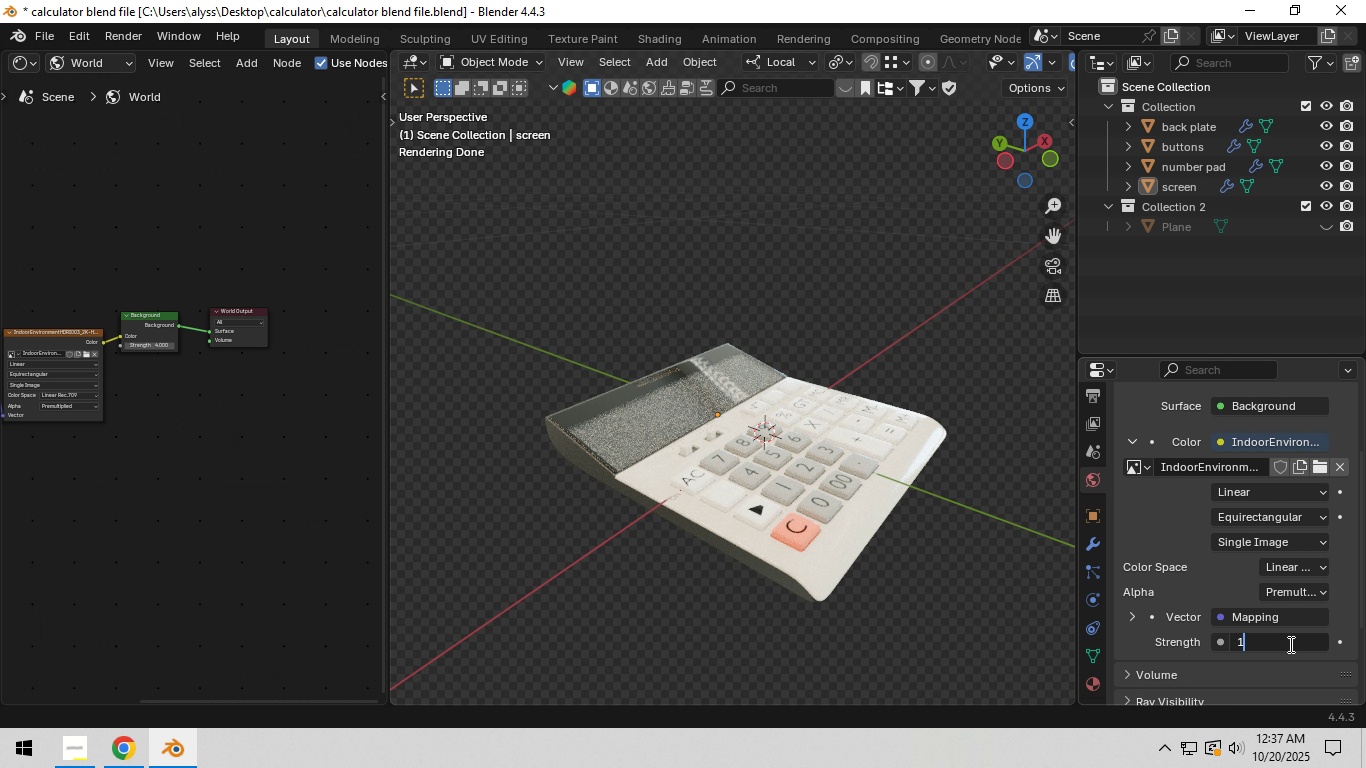 
key(Numpad1)
 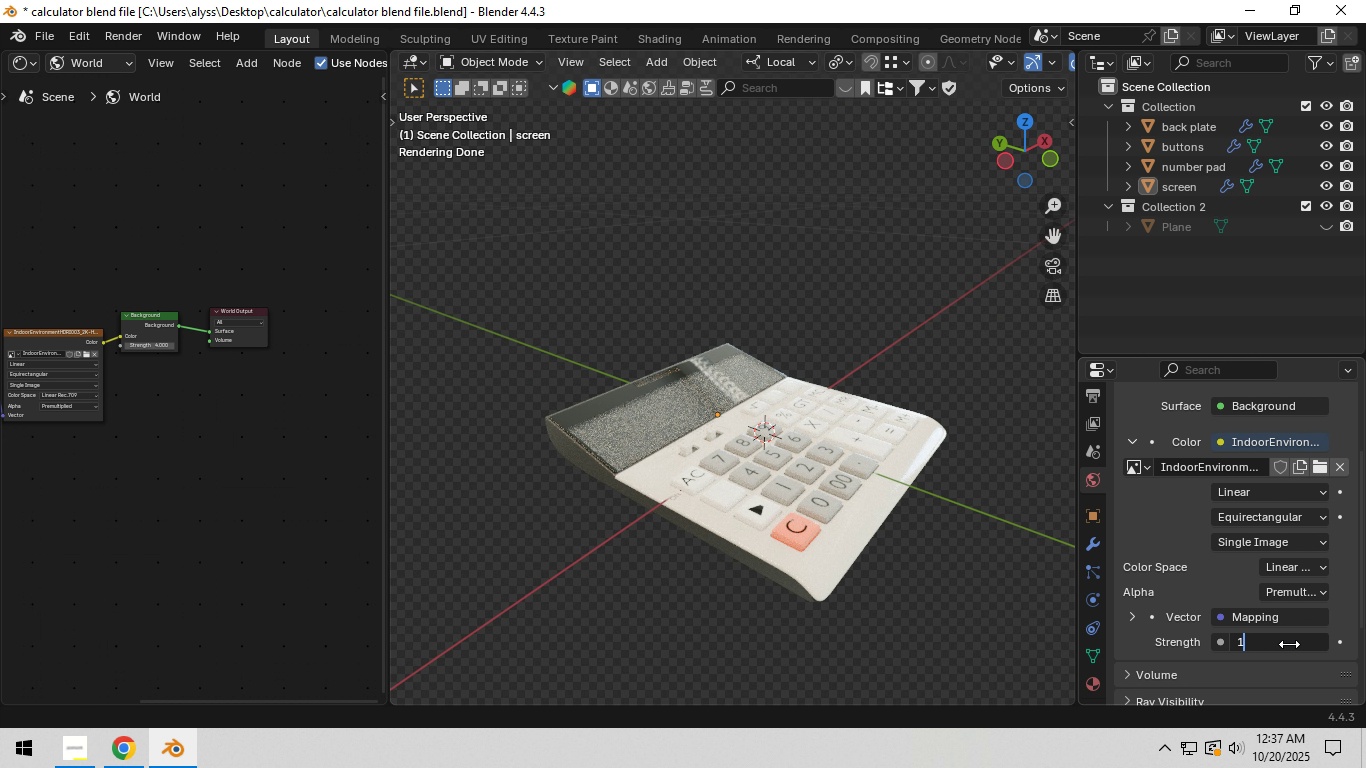 
key(NumpadEnter)
 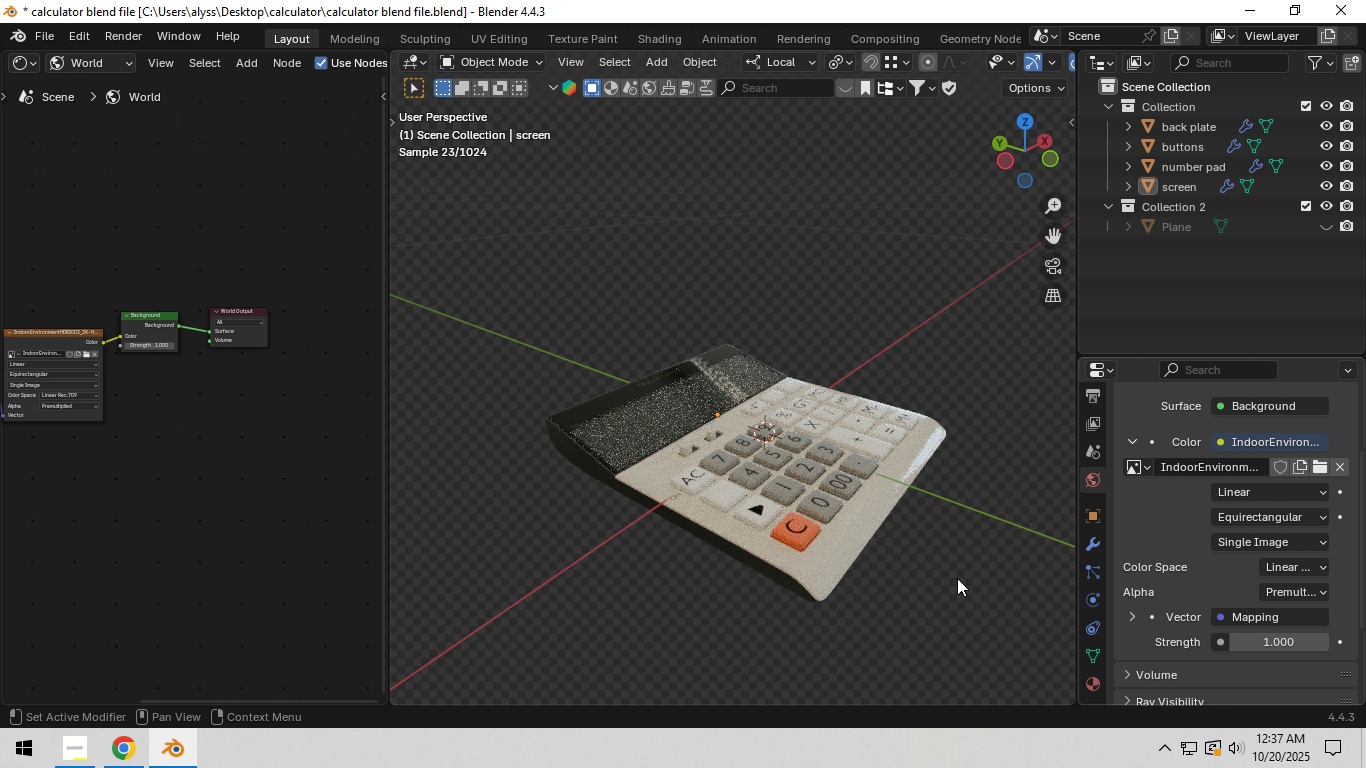 
left_click([957, 577])
 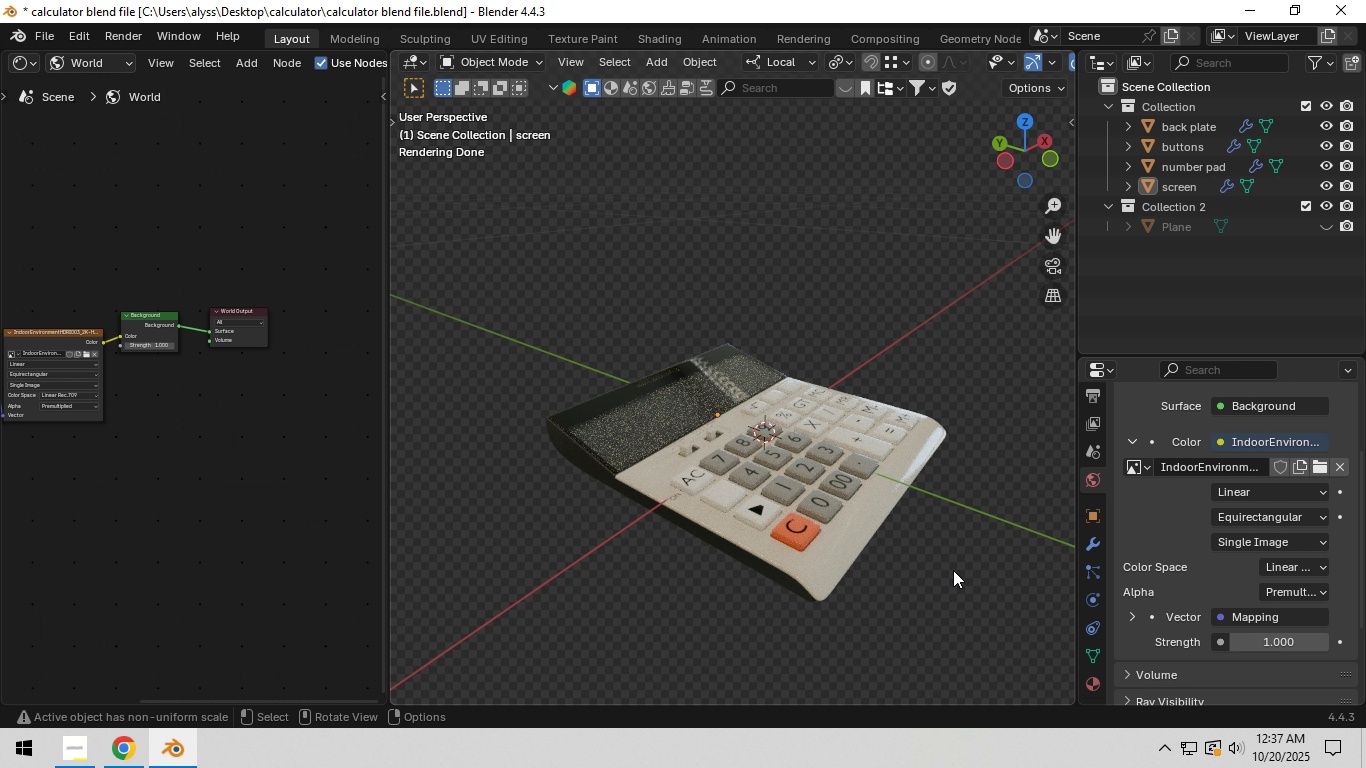 
wait(11.31)
 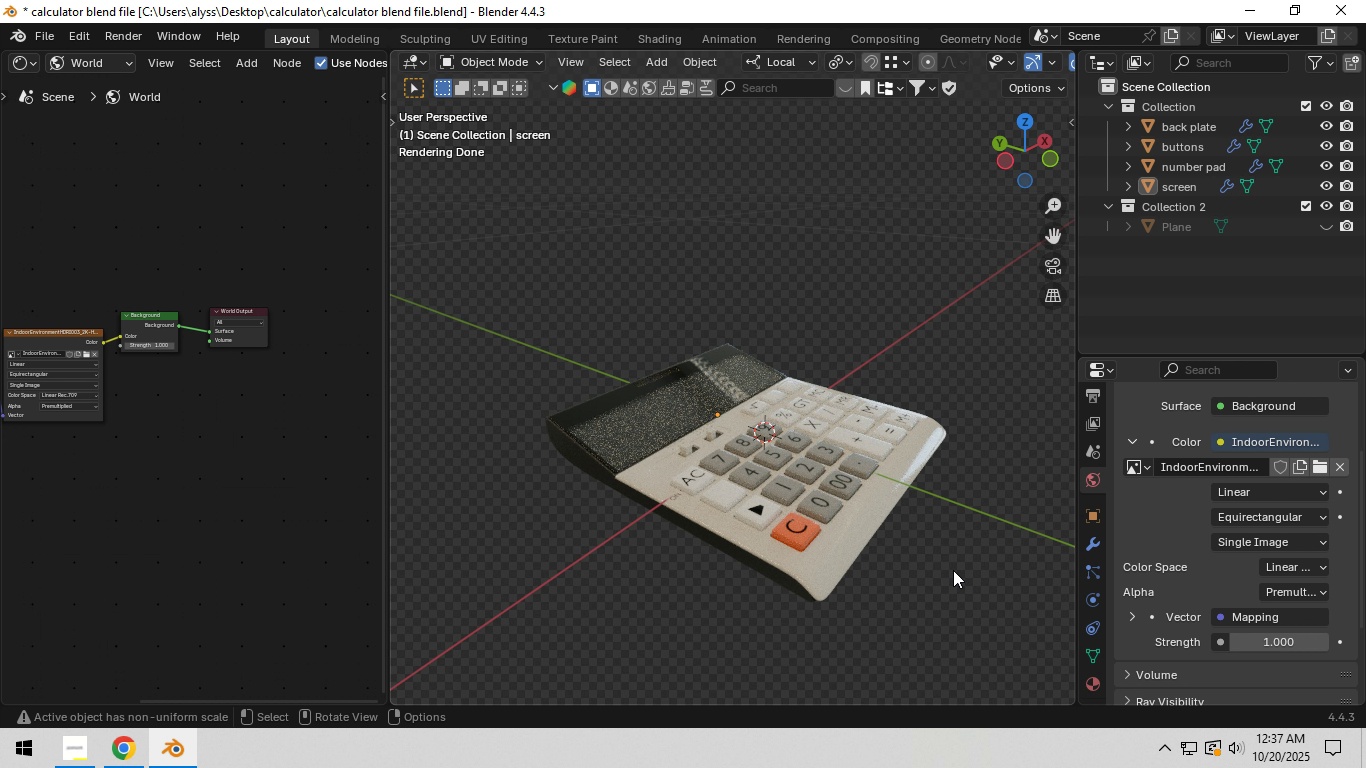 
hold_key(key=Z, duration=0.44)
 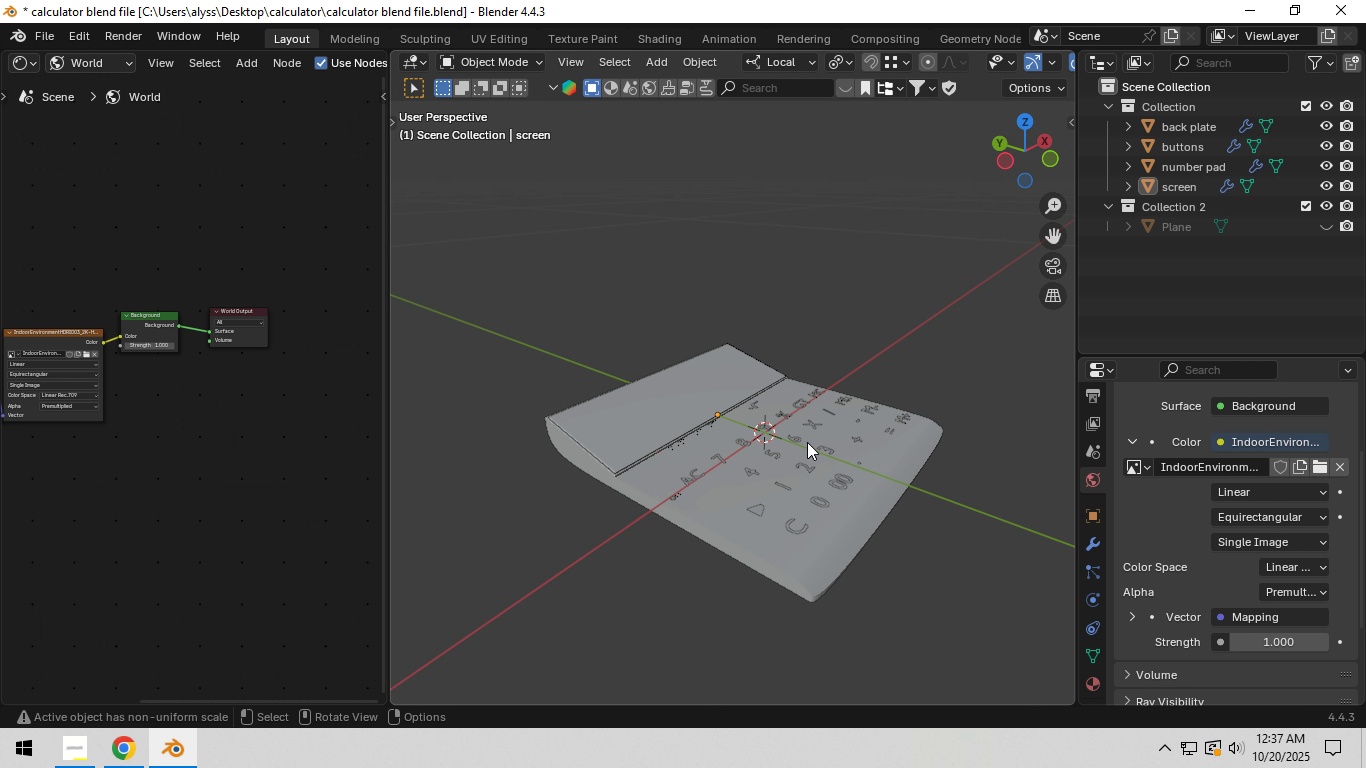 
key(Control+S)
 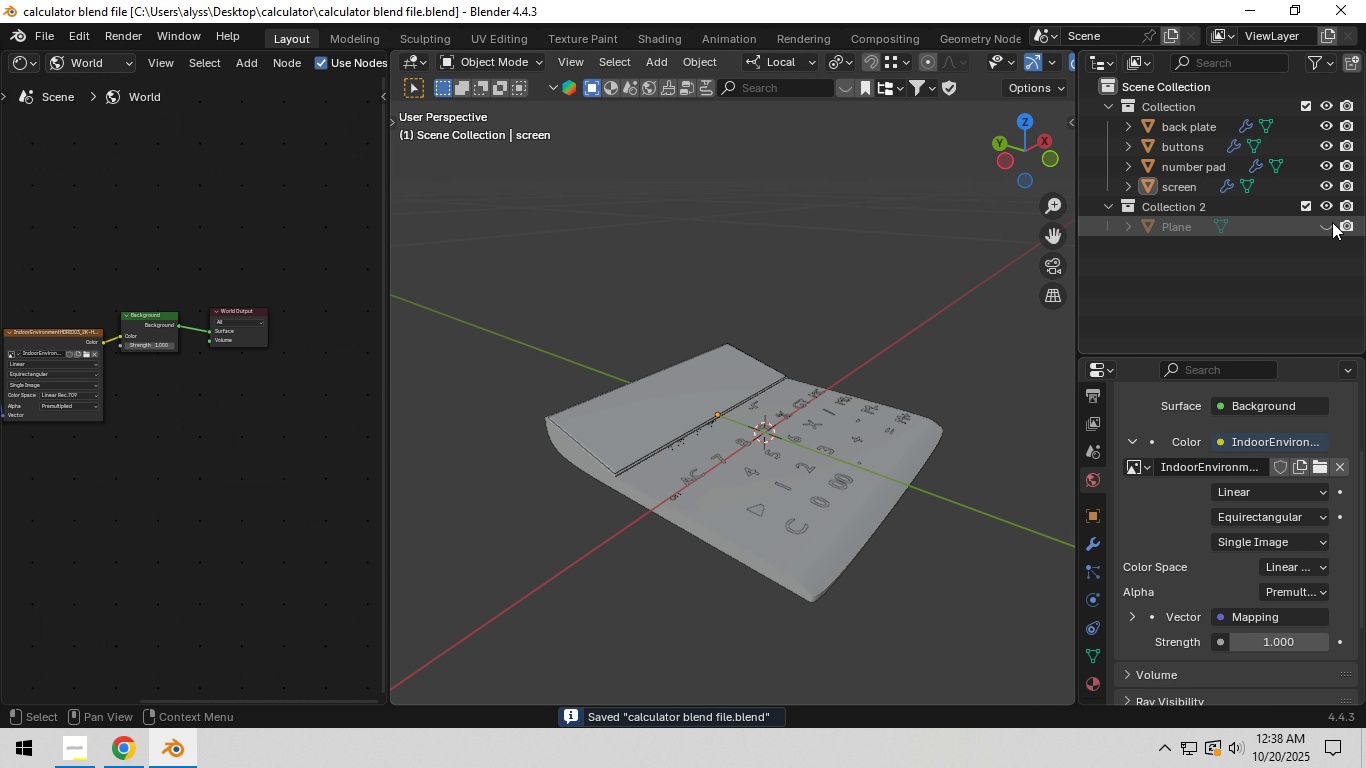 
left_click([1332, 222])
 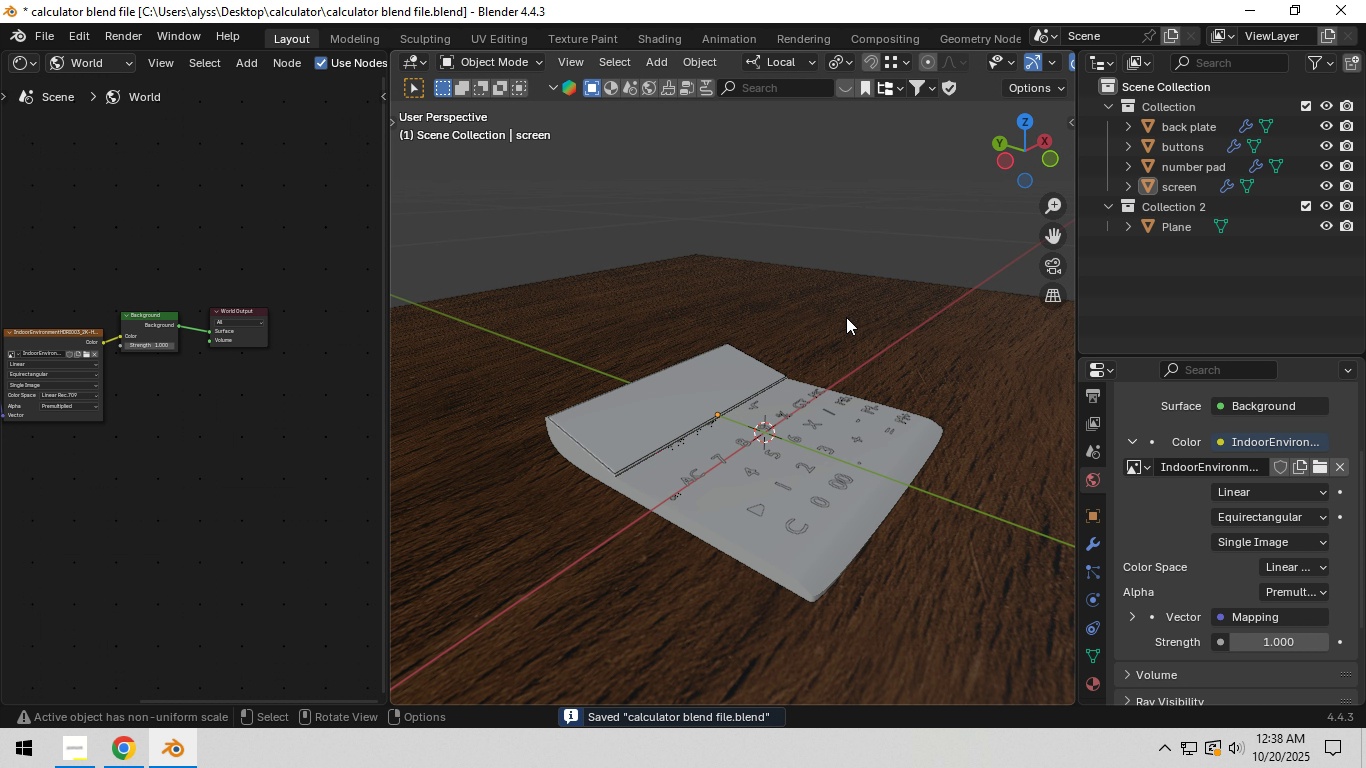 
key(Z)
 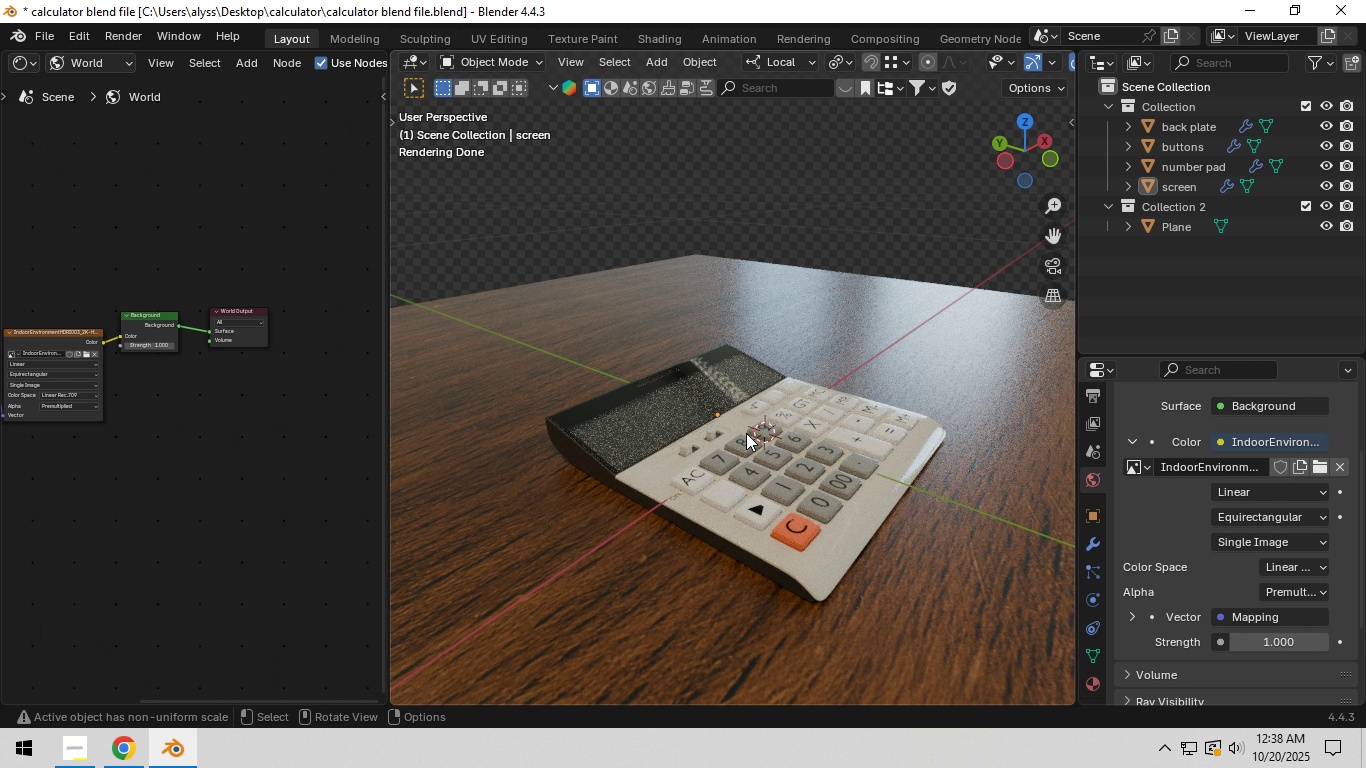 
wait(17.06)
 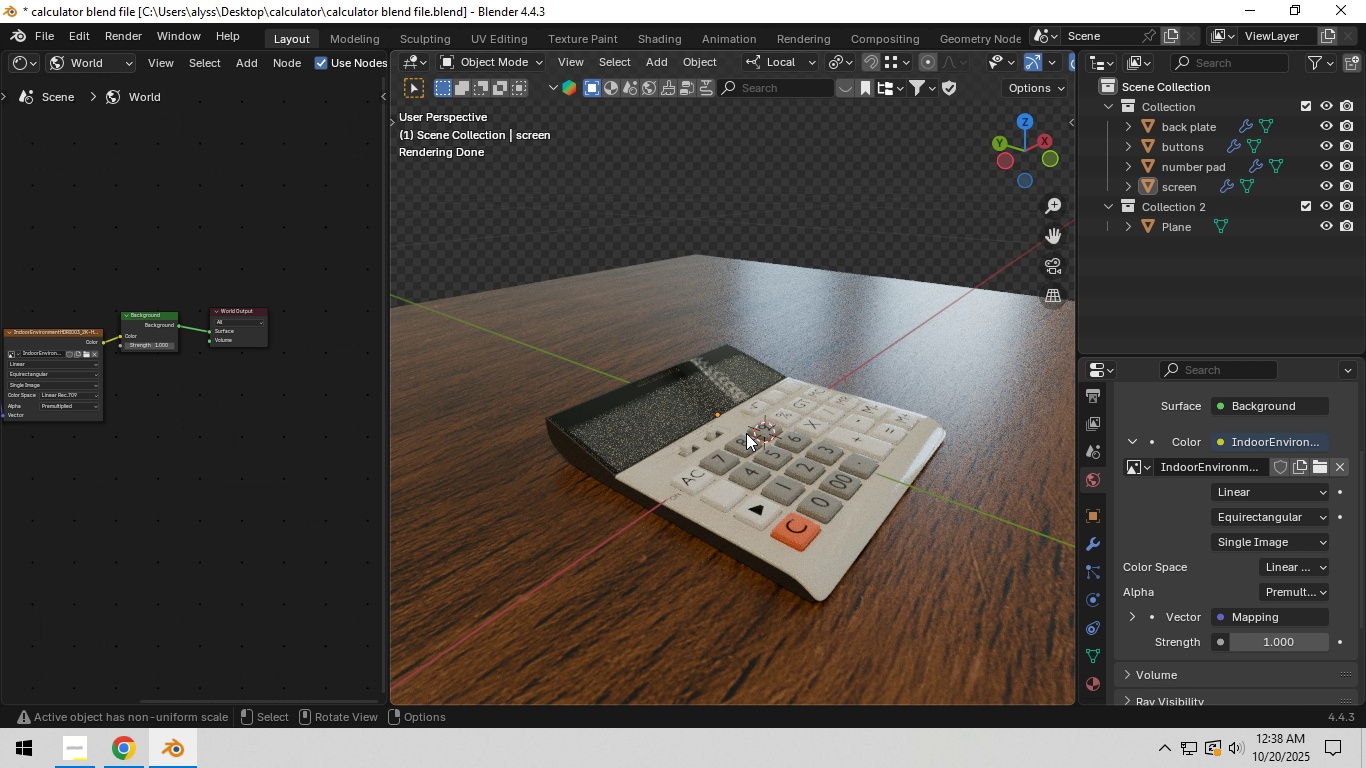 
hold_key(key=Z, duration=0.53)
 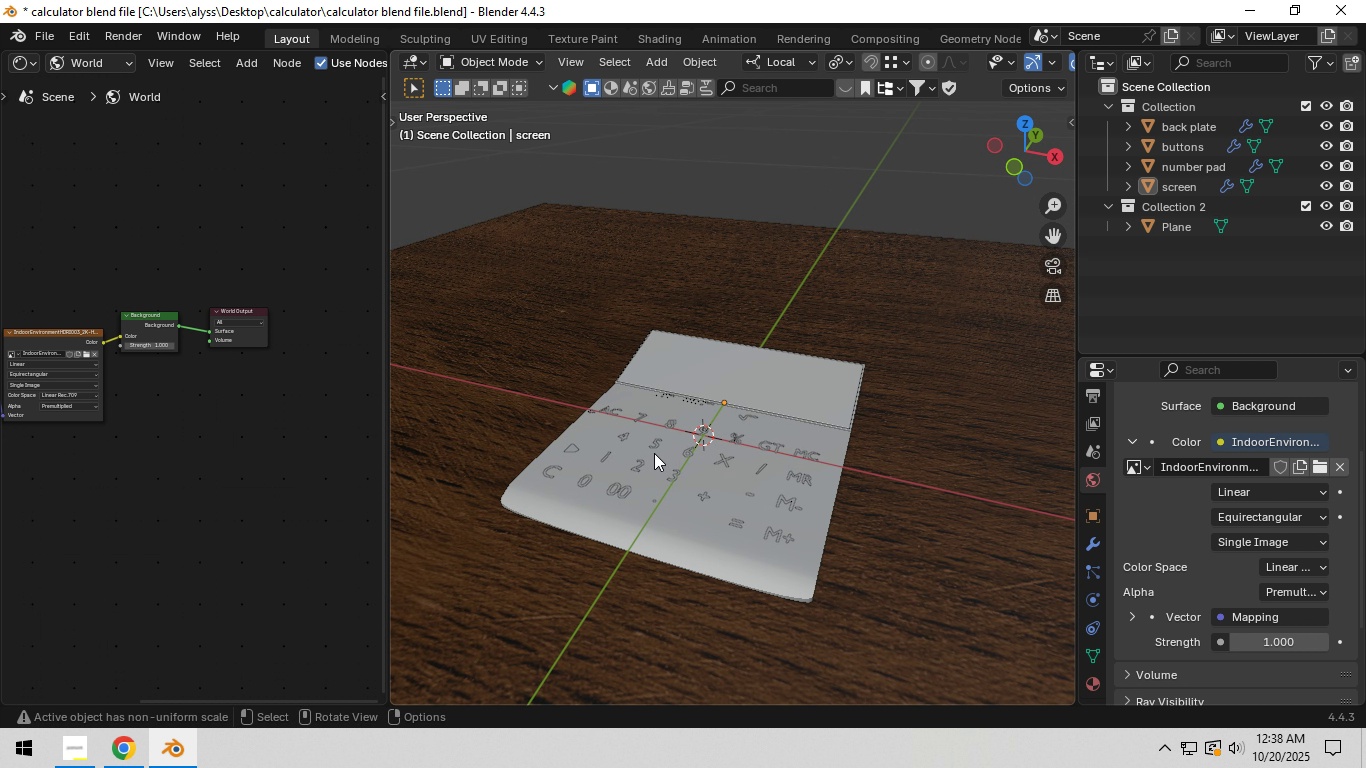 
key(Control+S)
 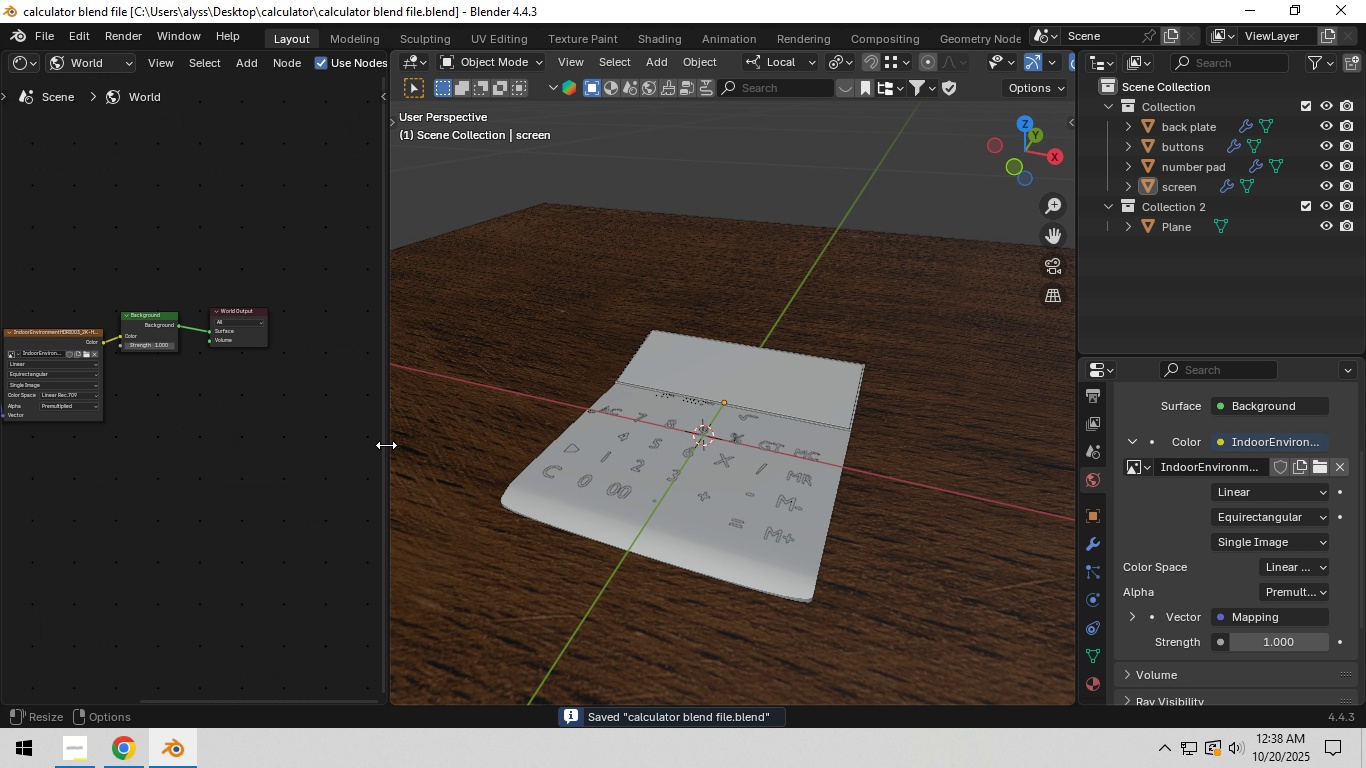 
left_click_drag(start_coordinate=[386, 445], to_coordinate=[692, 449])
 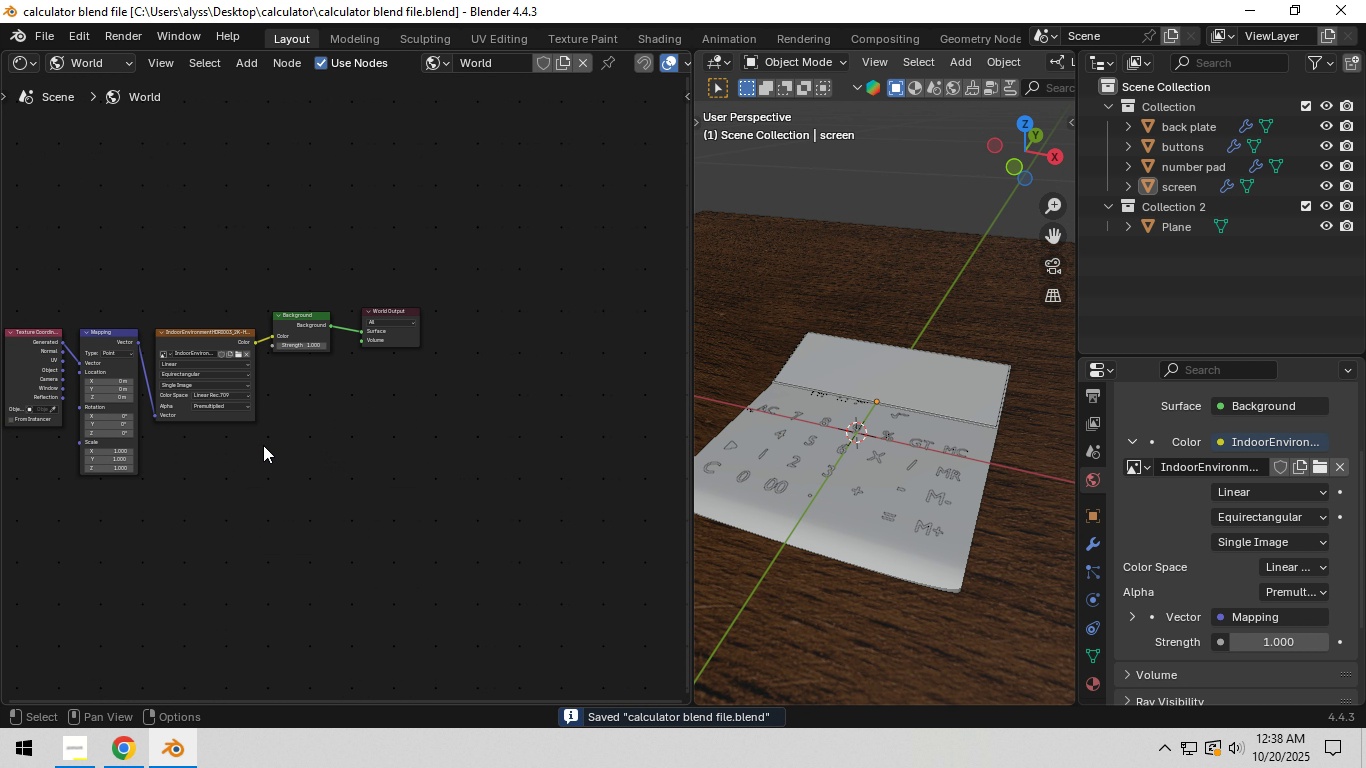 
scroll: coordinate [266, 444], scroll_direction: up, amount: 9.0
 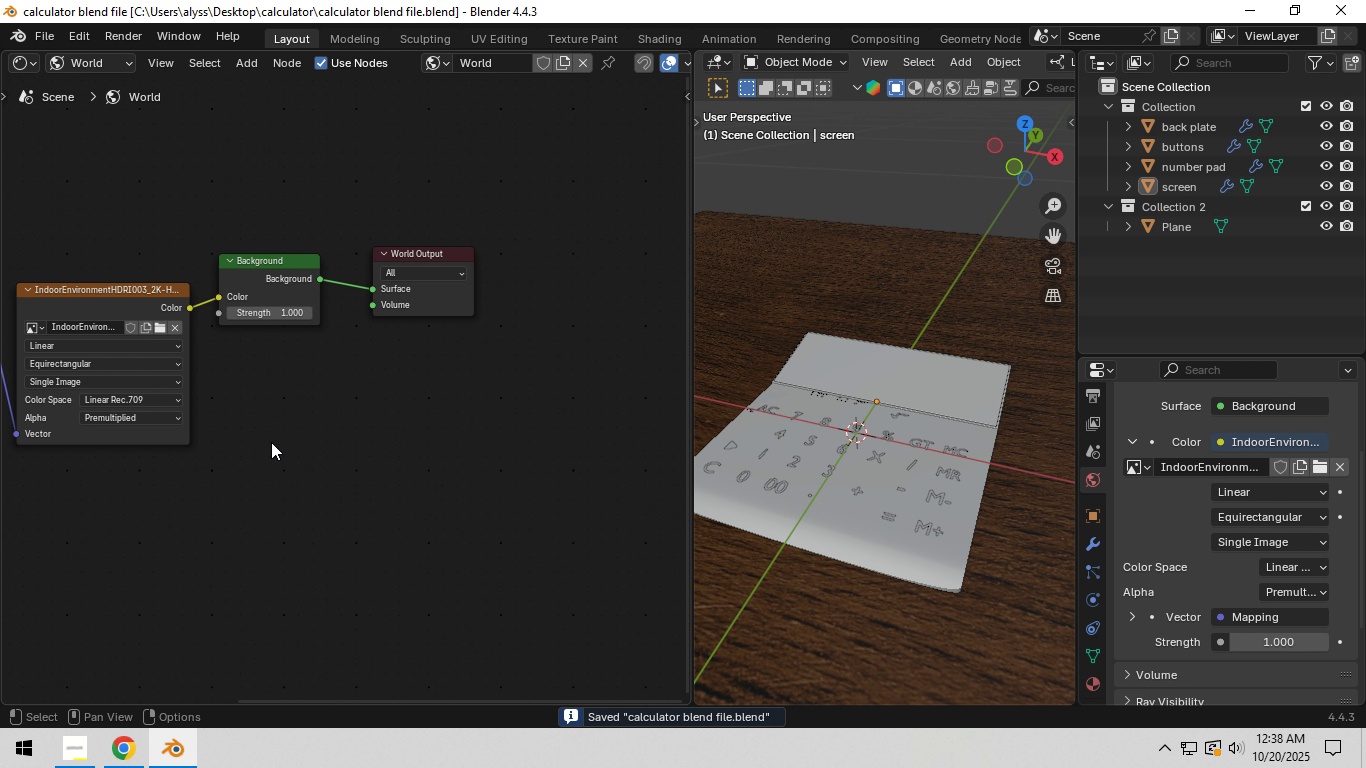 
scroll: coordinate [285, 433], scroll_direction: down, amount: 7.0
 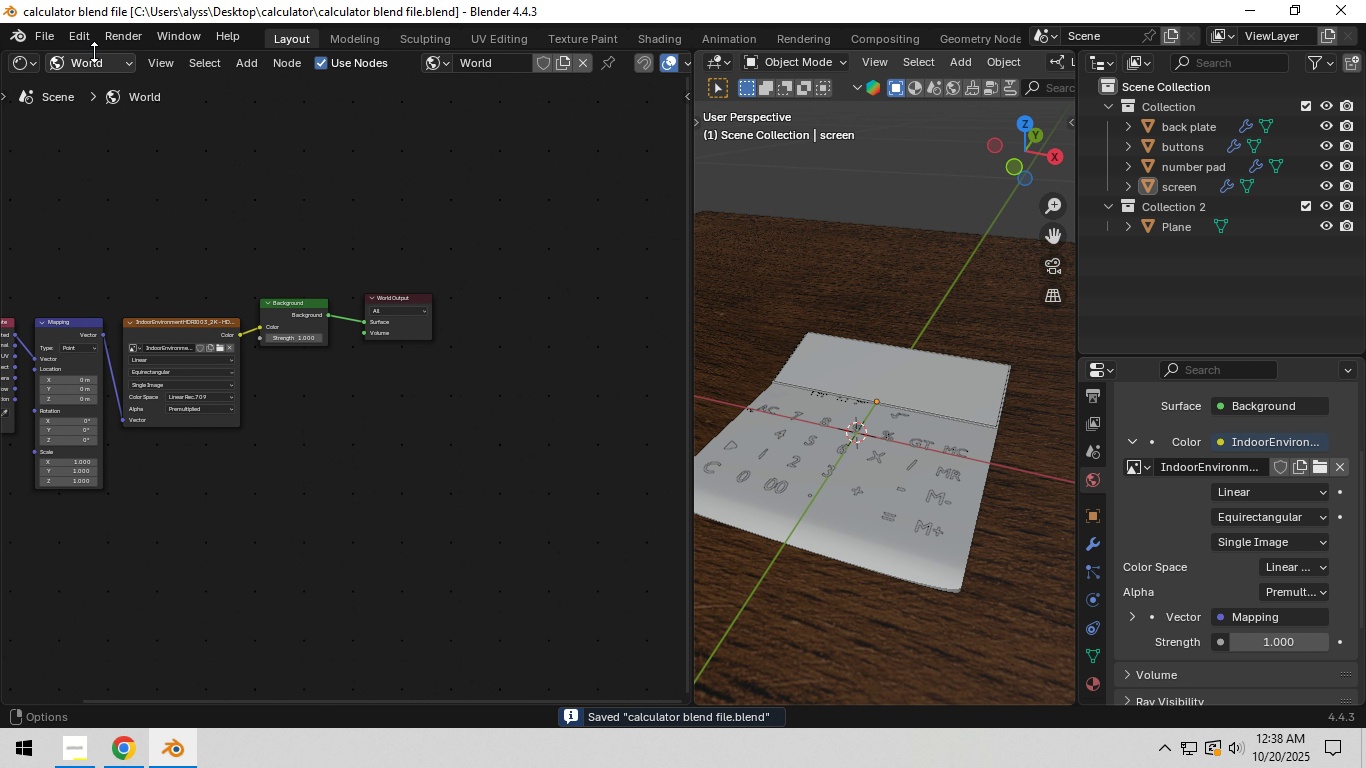 
left_click([96, 62])
 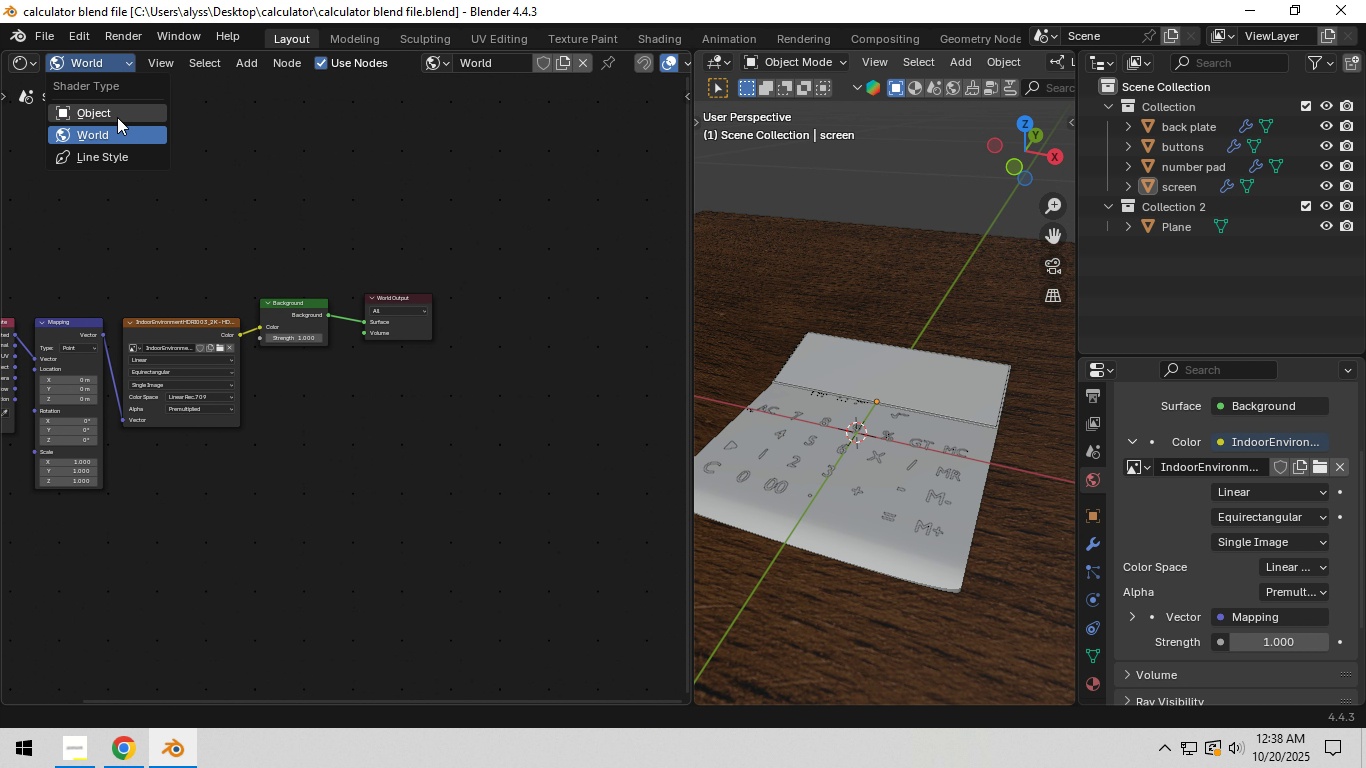 
left_click([117, 117])
 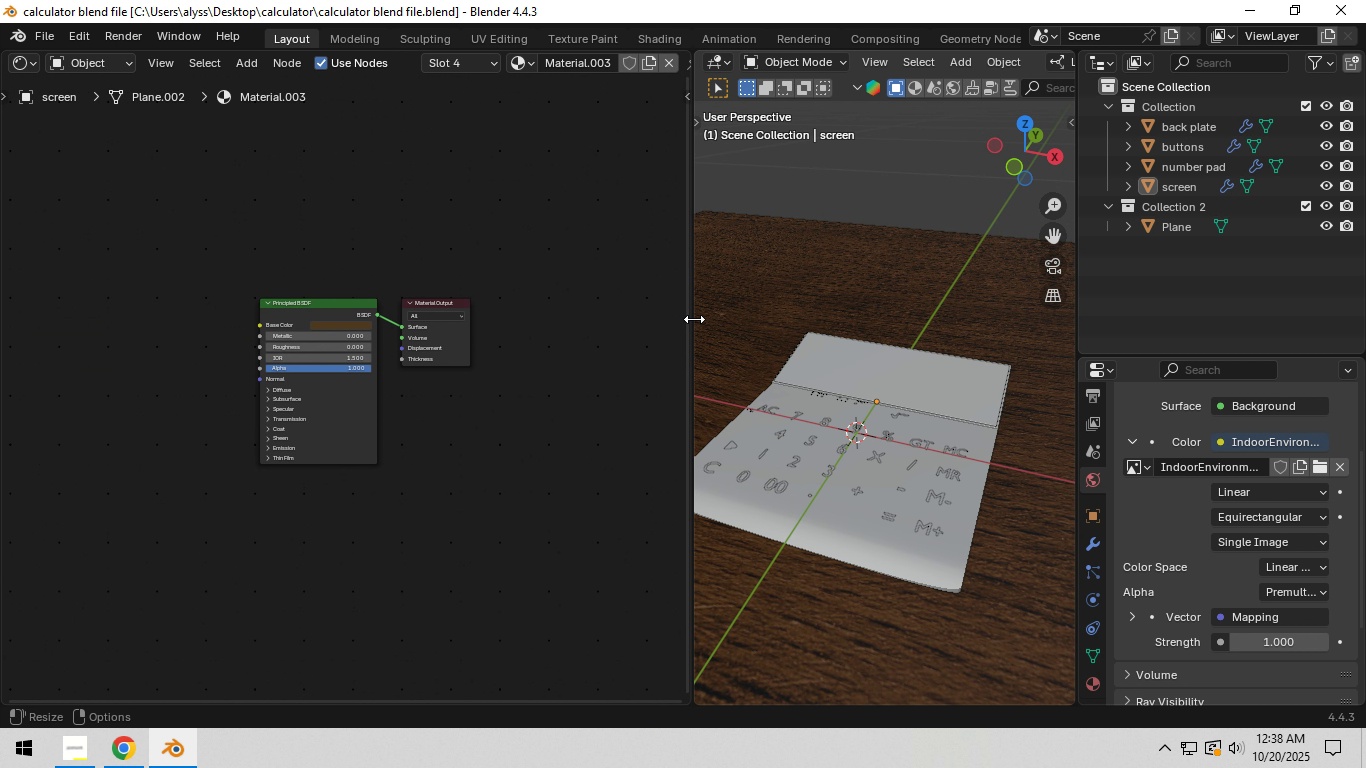 
left_click_drag(start_coordinate=[694, 319], to_coordinate=[298, 340])
 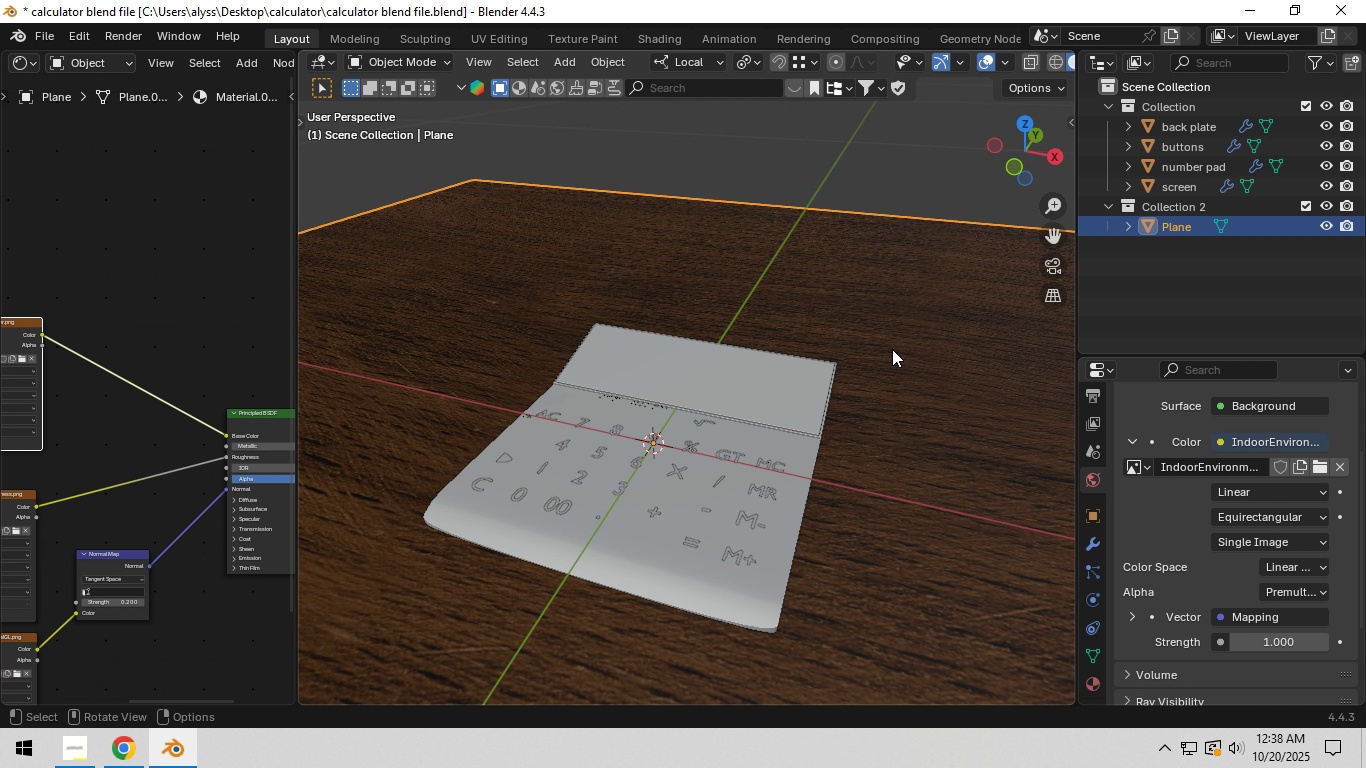 
left_click([892, 349])
 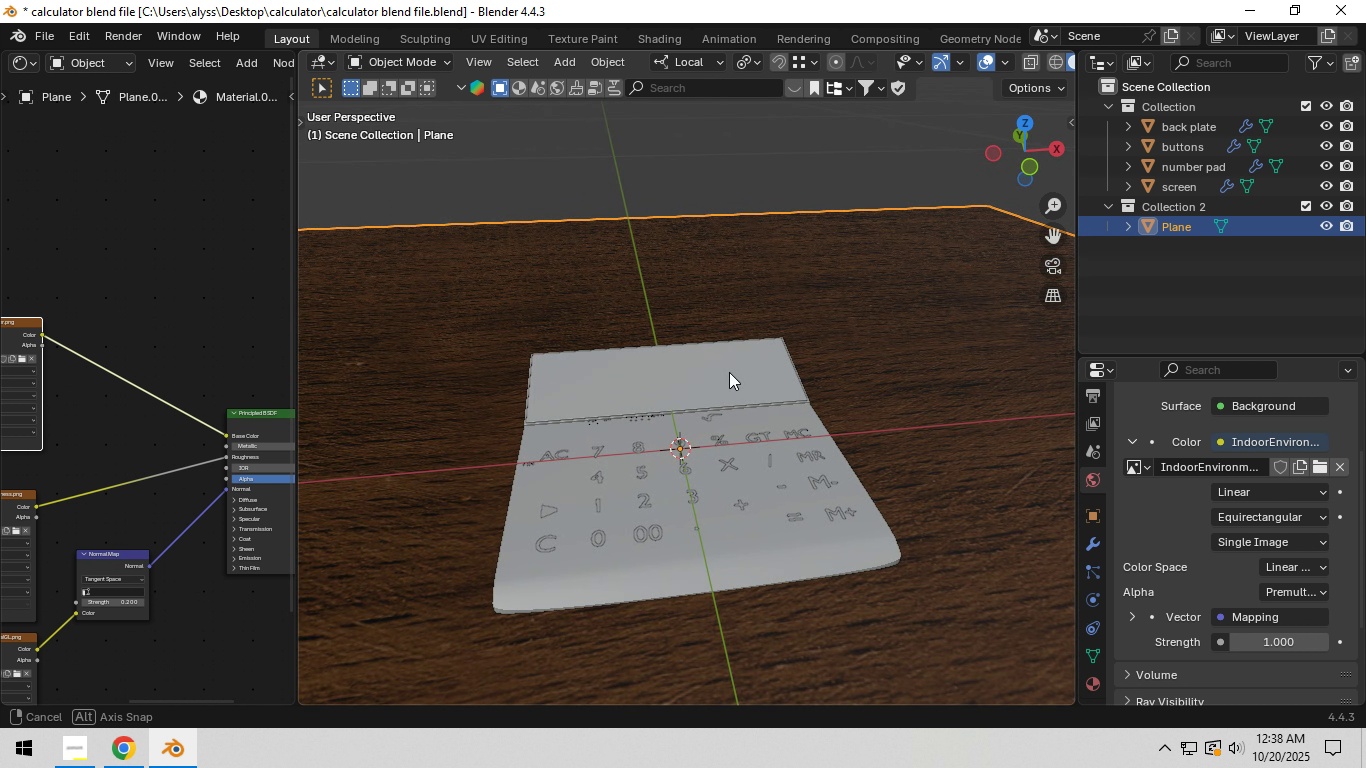 
hold_key(key=ControlLeft, duration=1.33)
 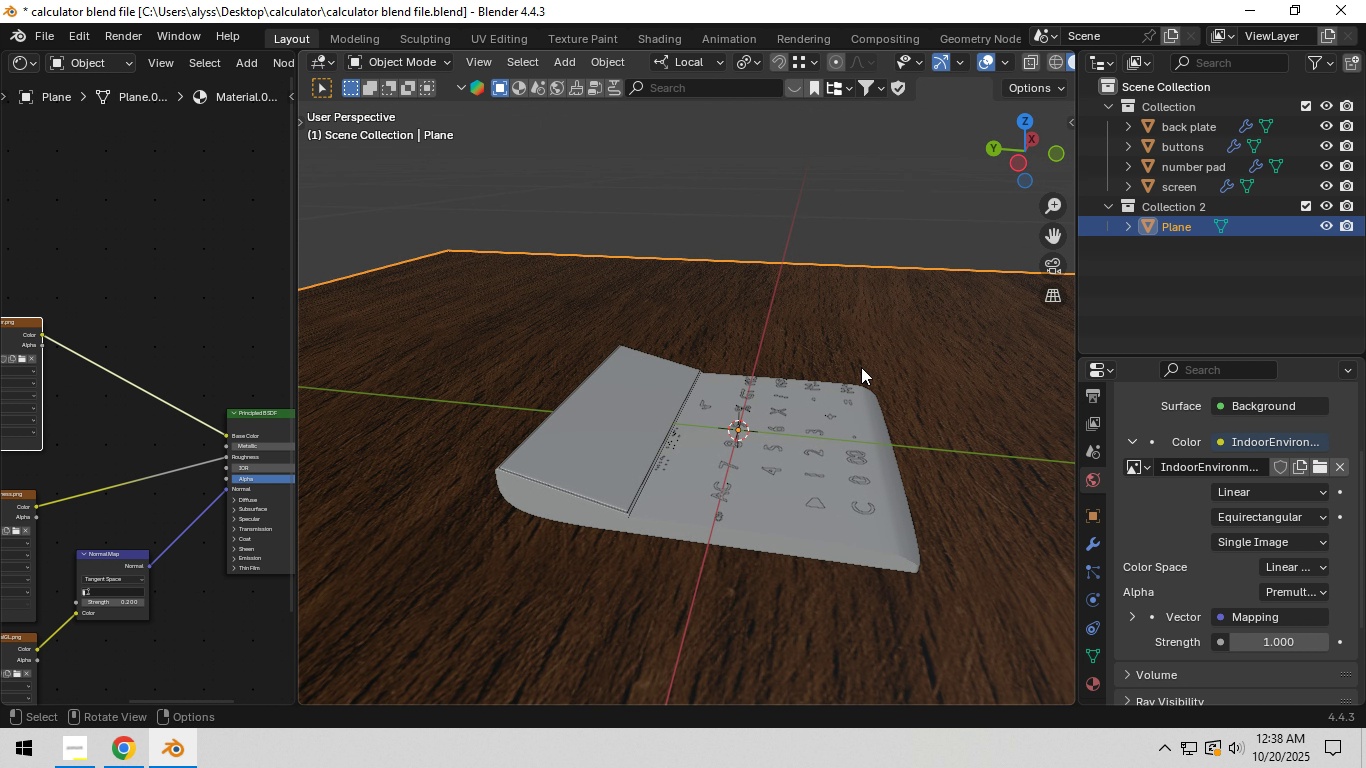 
wait(8.42)
 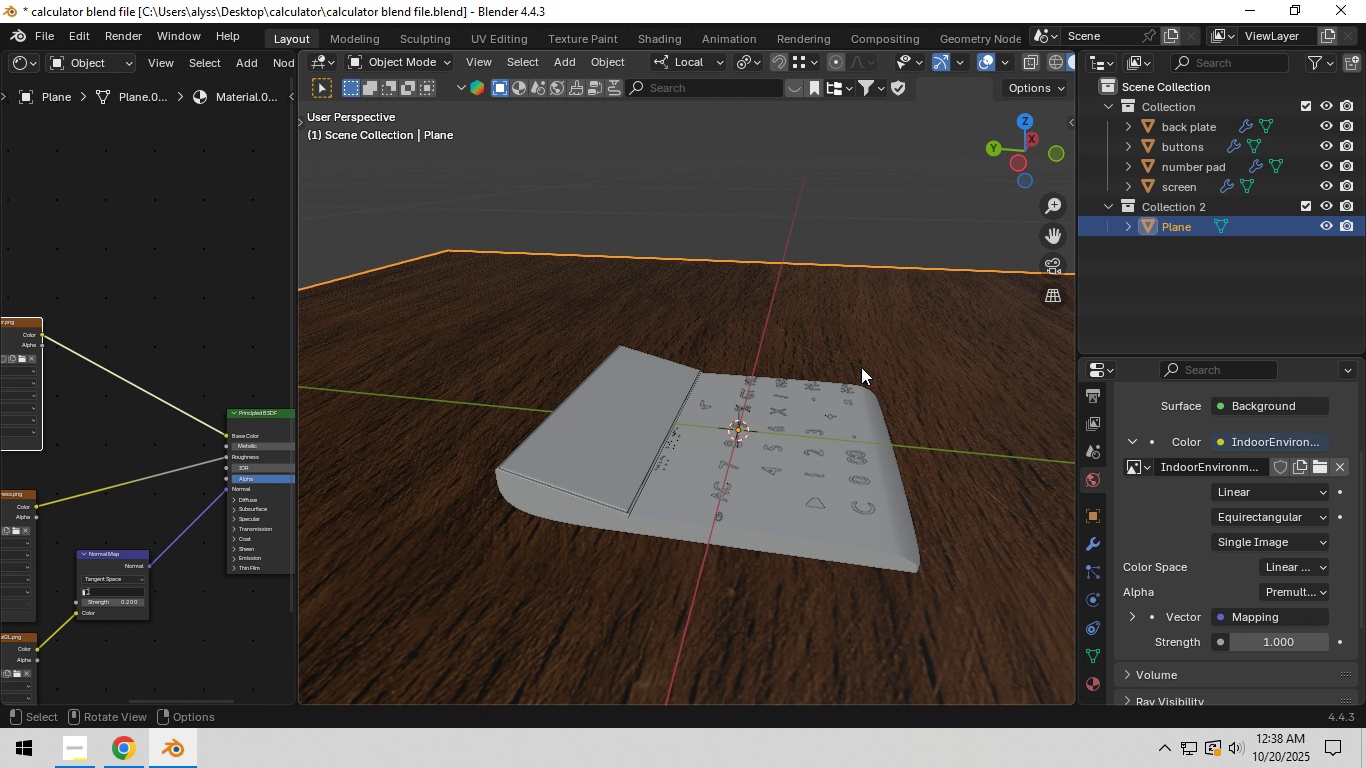 
left_click_drag(start_coordinate=[299, 360], to_coordinate=[240, 367])
 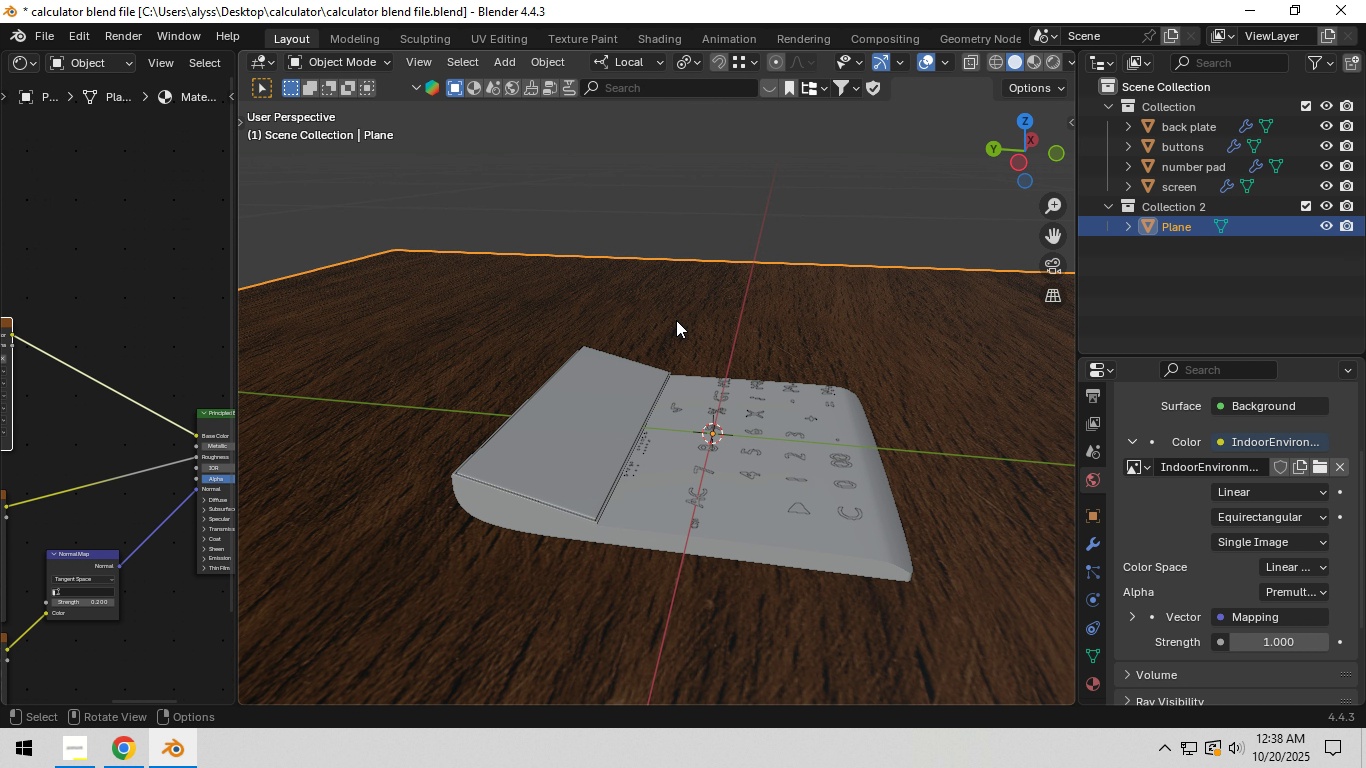 
left_click([676, 320])
 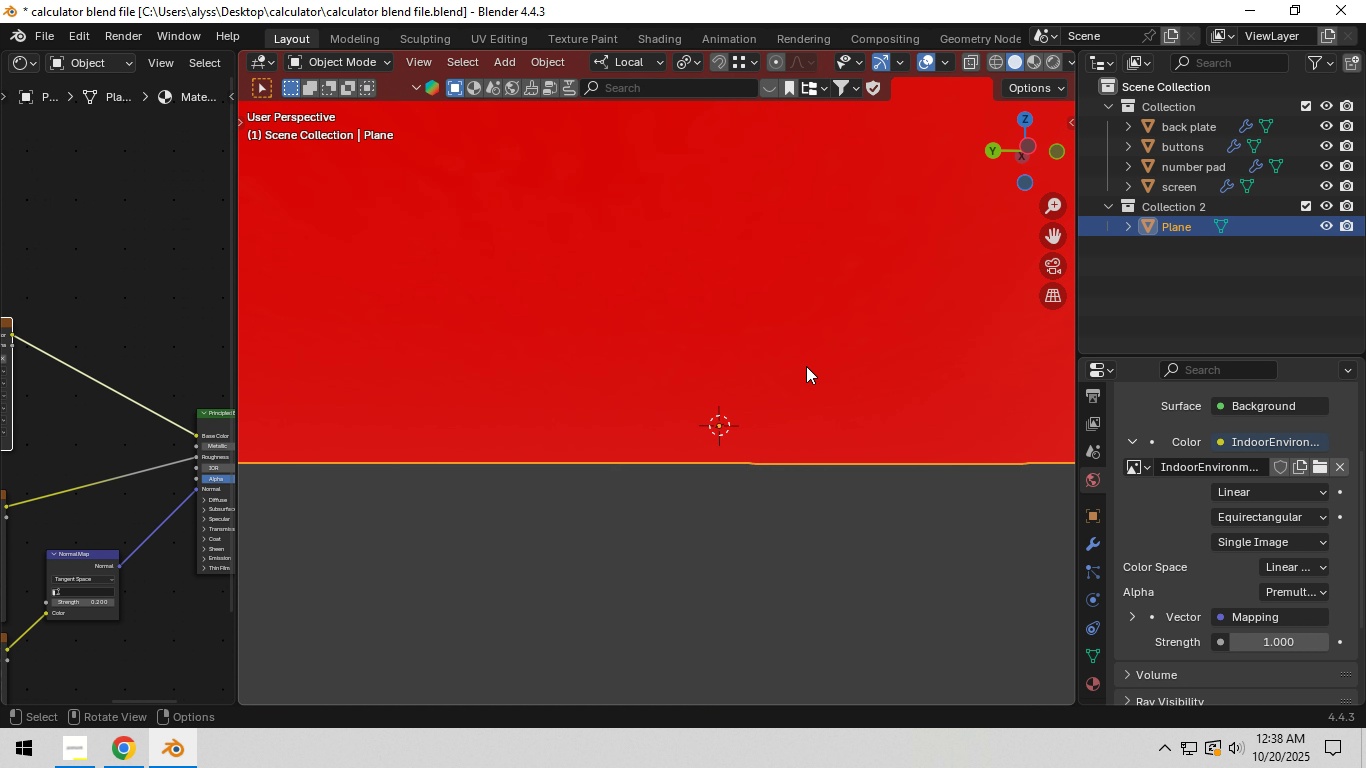 
wait(6.86)
 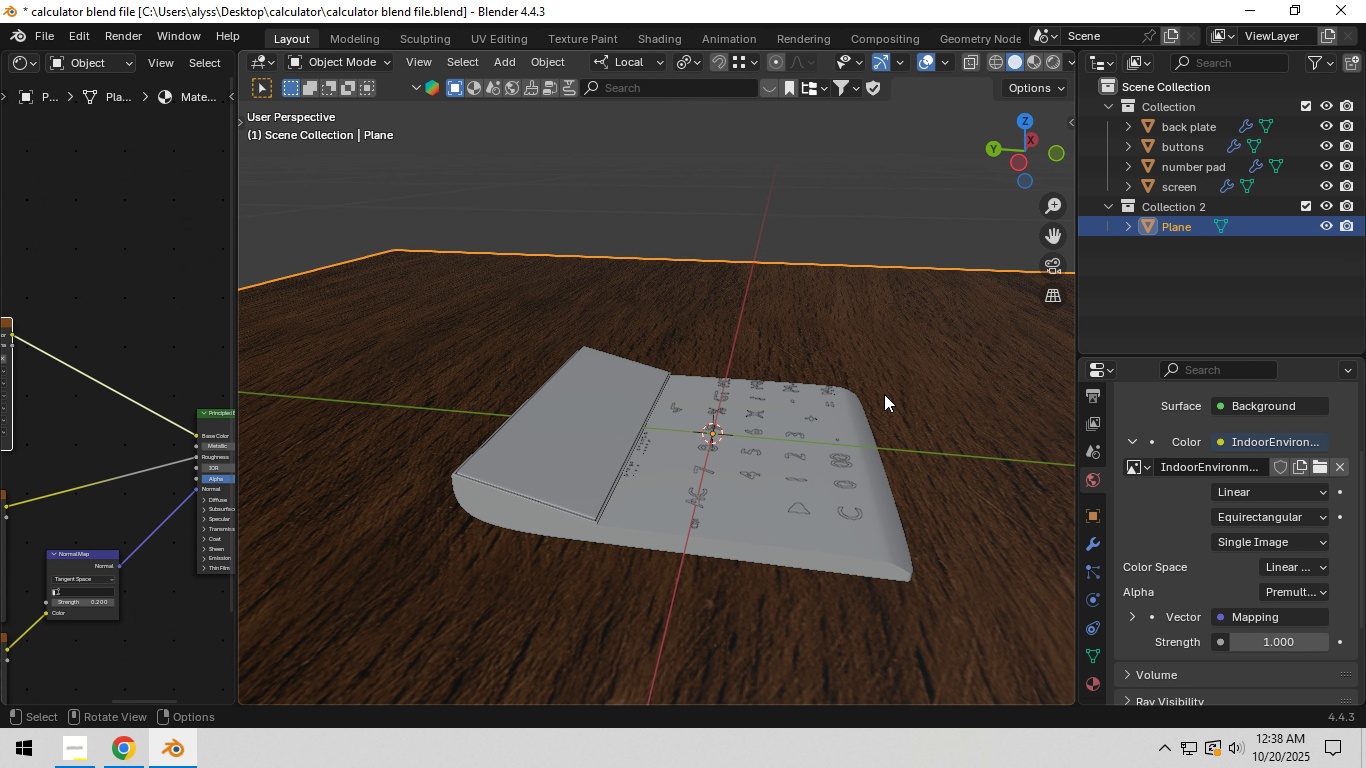 
left_click([1308, 210])
 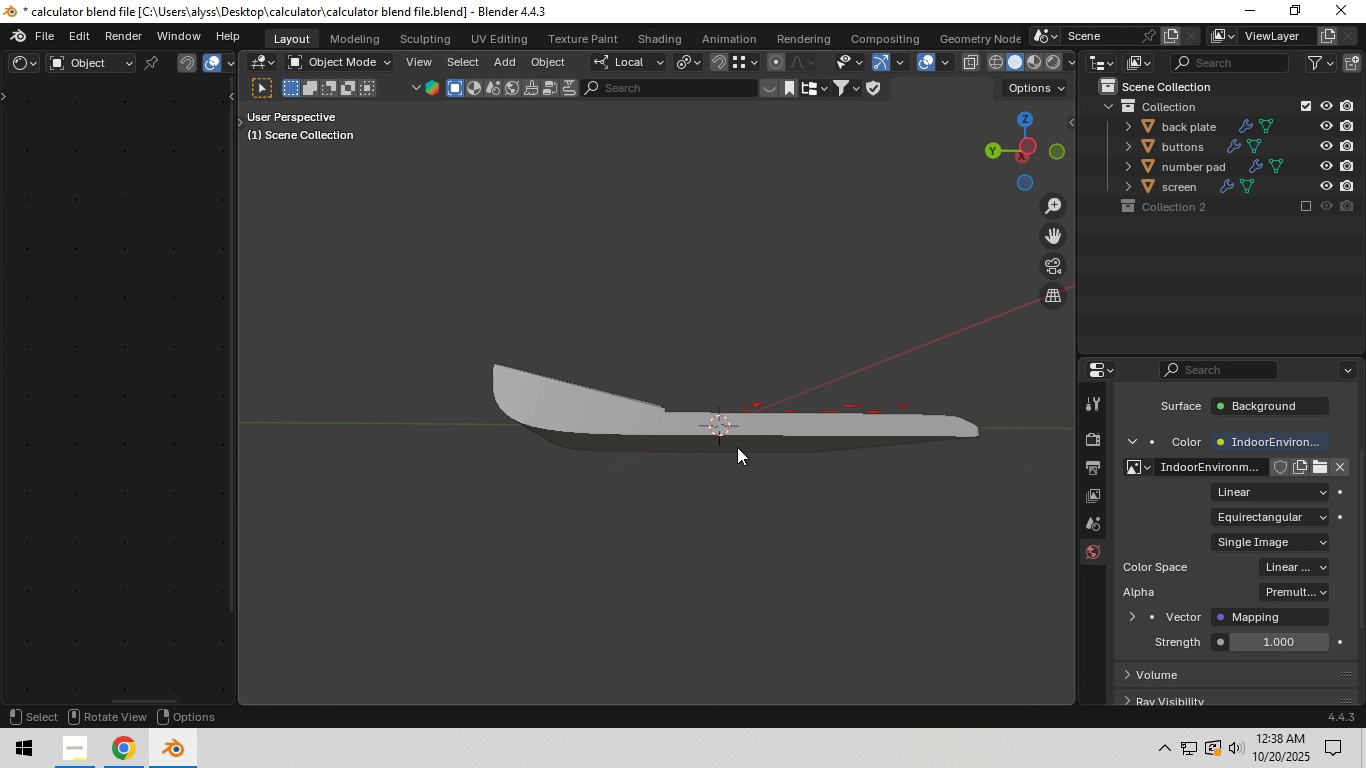 
left_click([737, 446])
 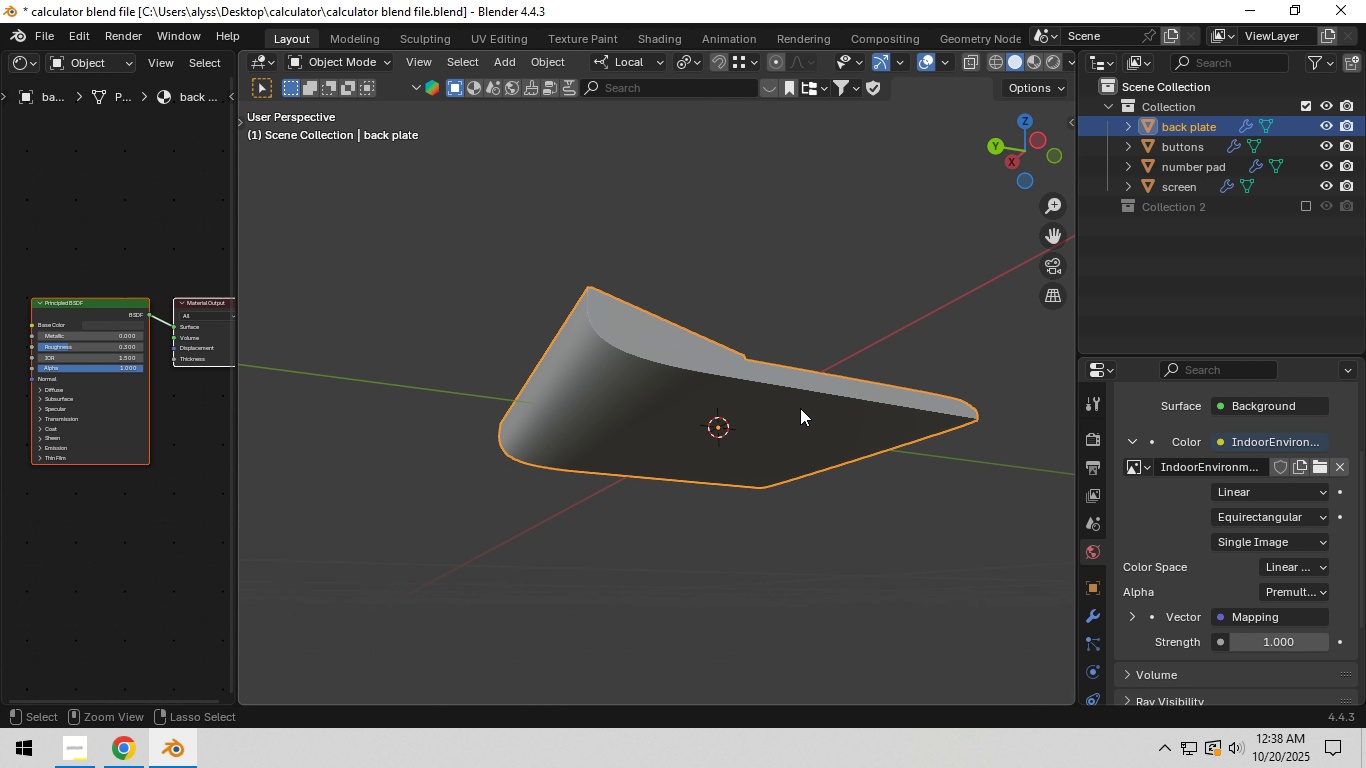 
key(Control+ControlLeft)
 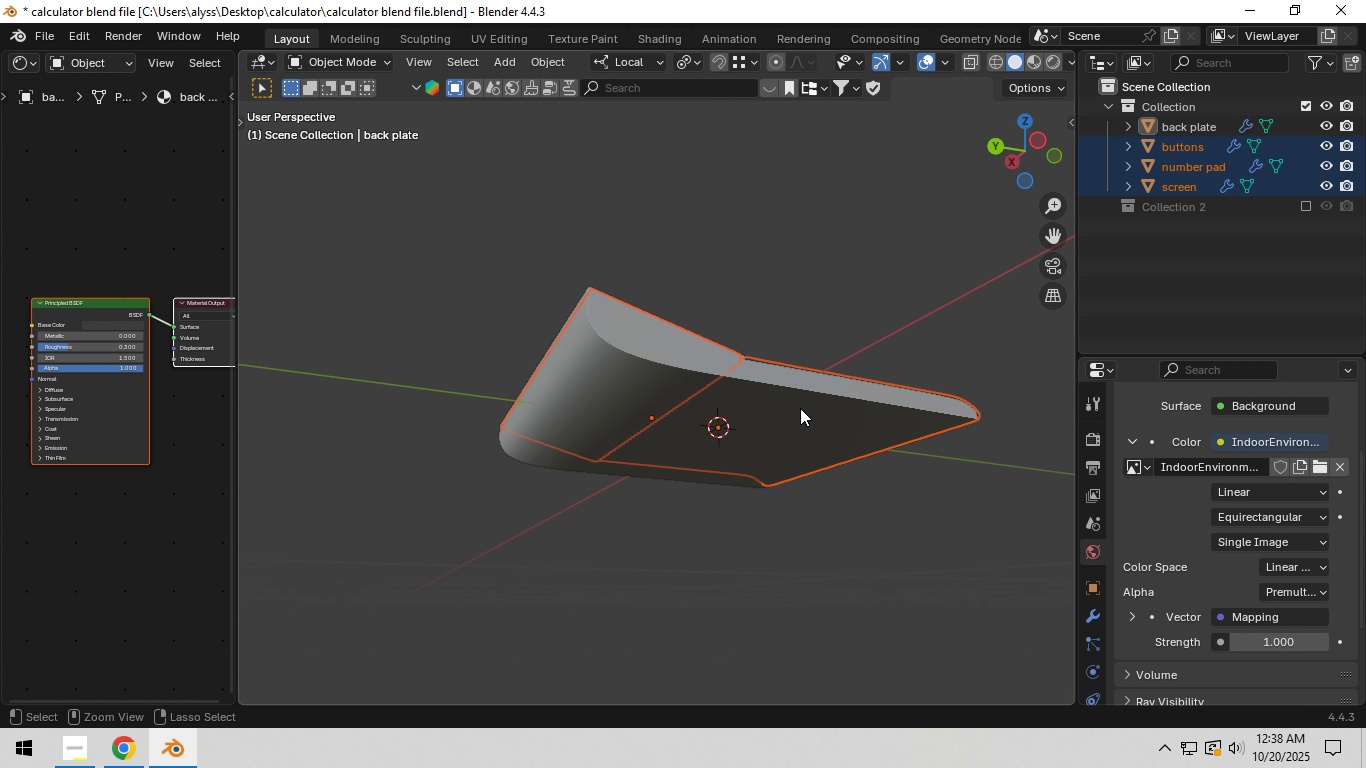 
key(Control+I)
 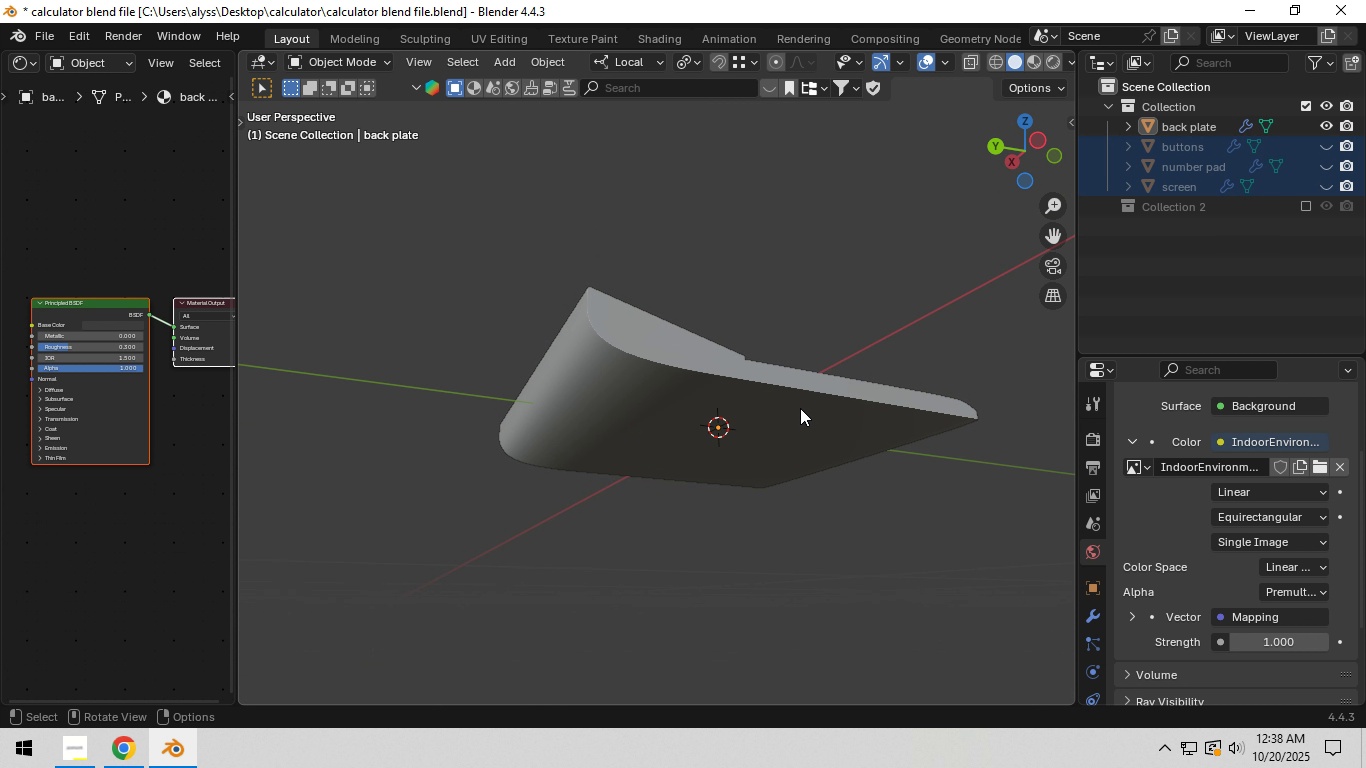 
key(H)
 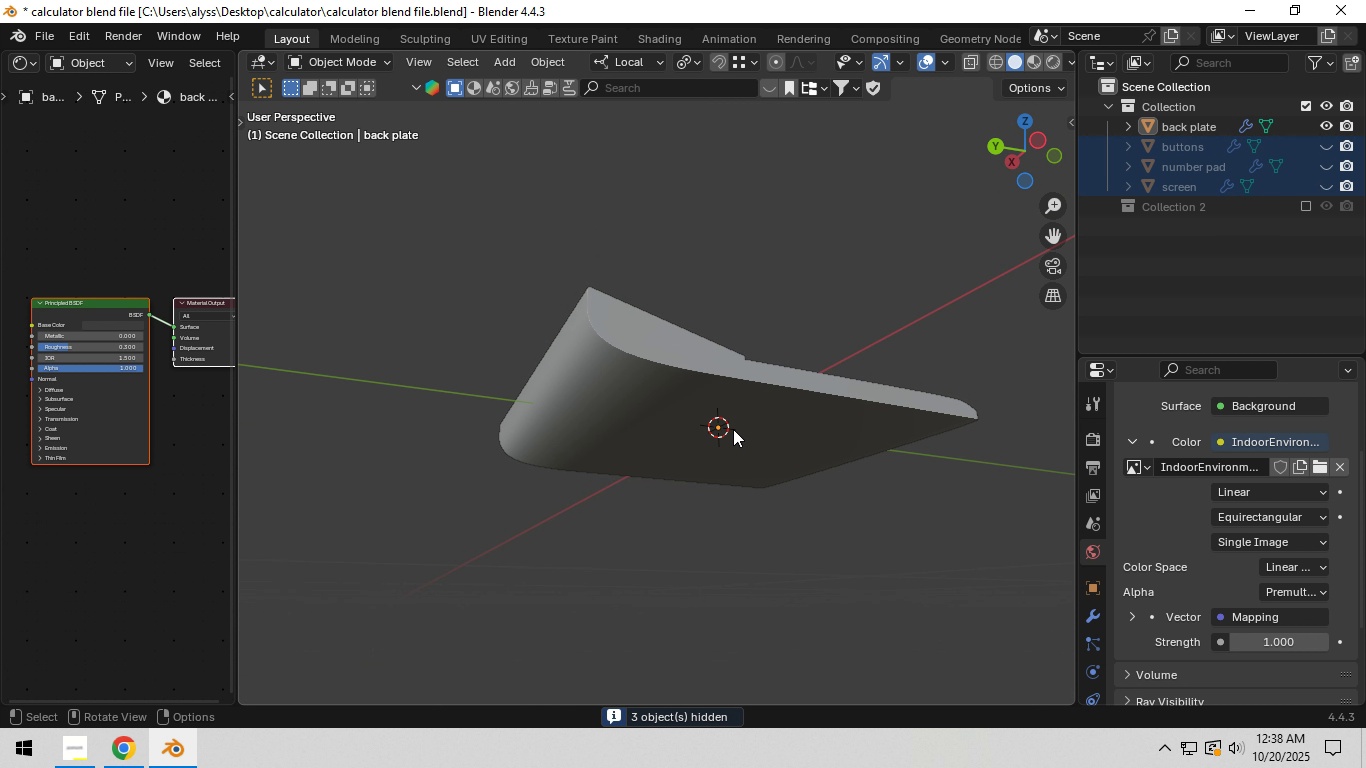 
key(Tab)
 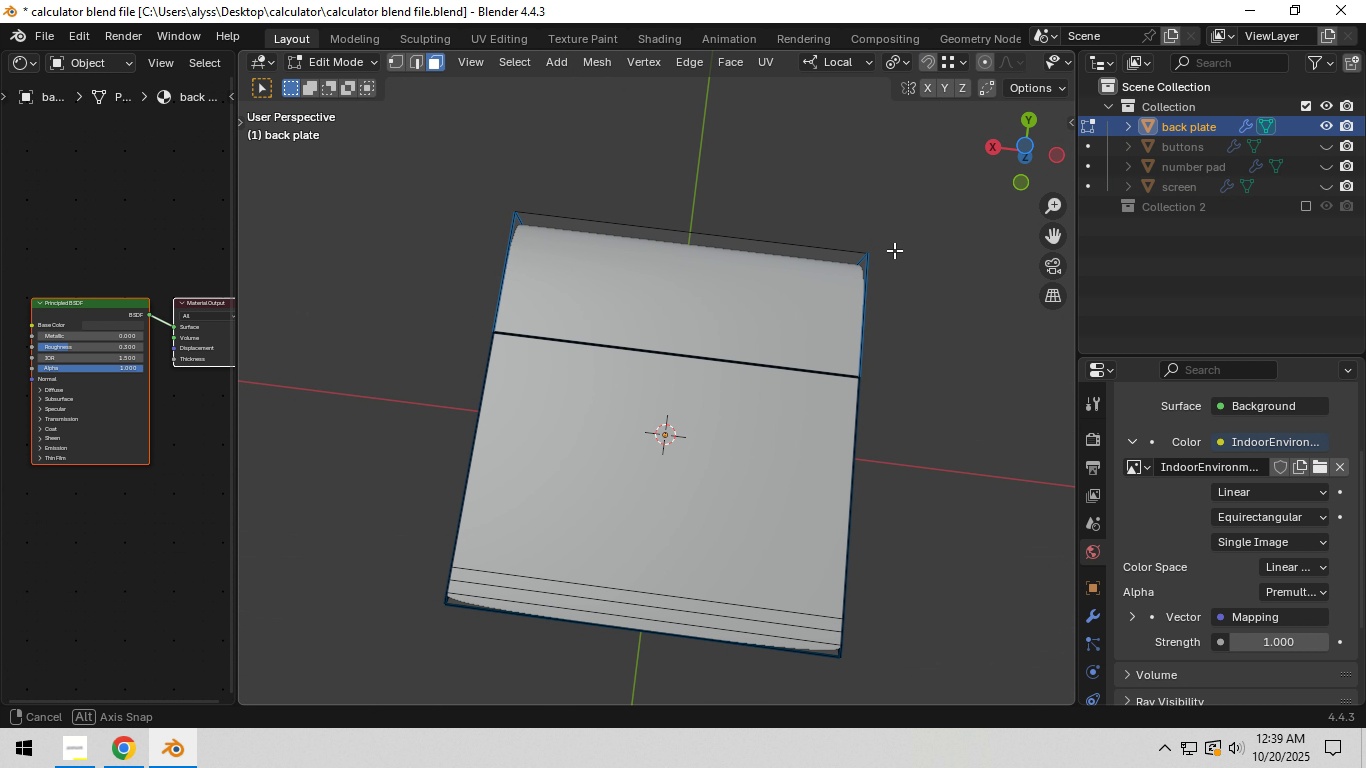 
wait(6.55)
 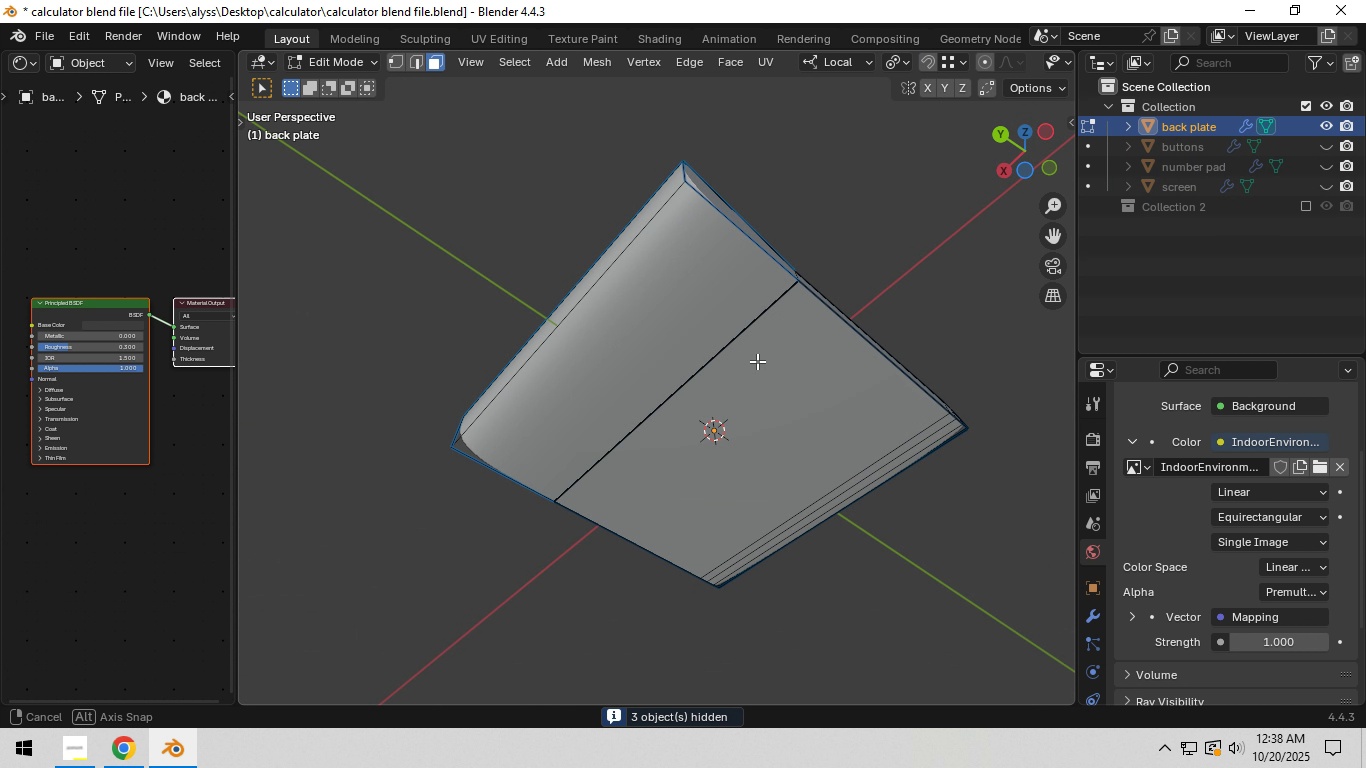 
scroll: coordinate [826, 314], scroll_direction: up, amount: 2.0
 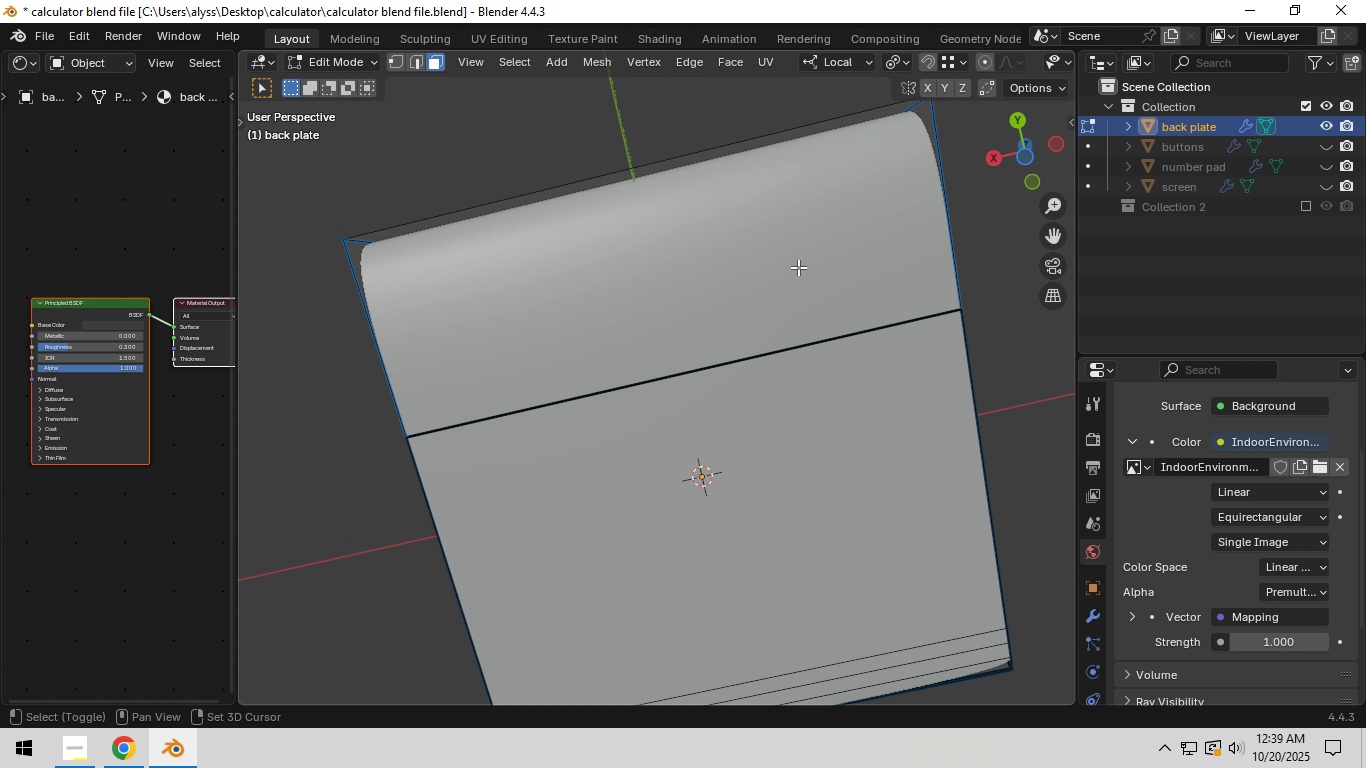 
hold_key(key=ShiftLeft, duration=0.84)
 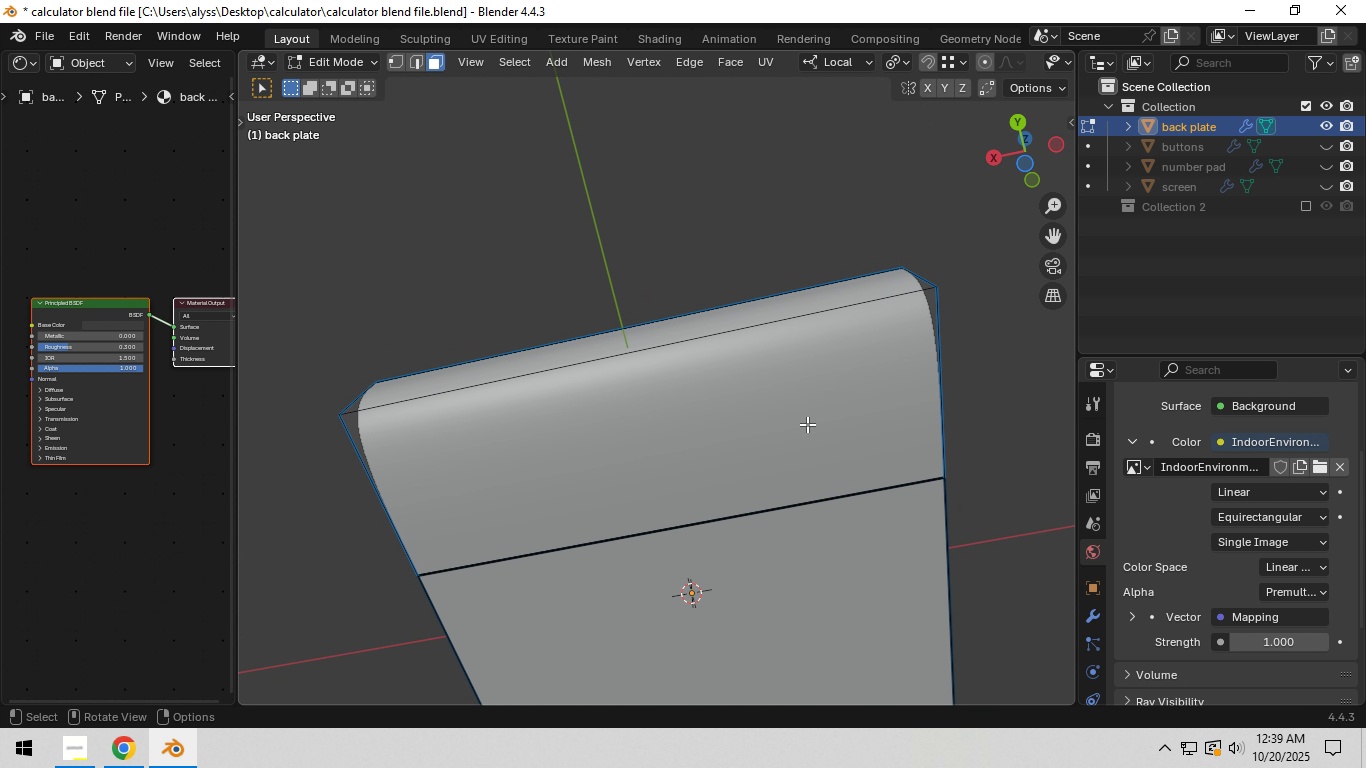 
left_click([808, 426])
 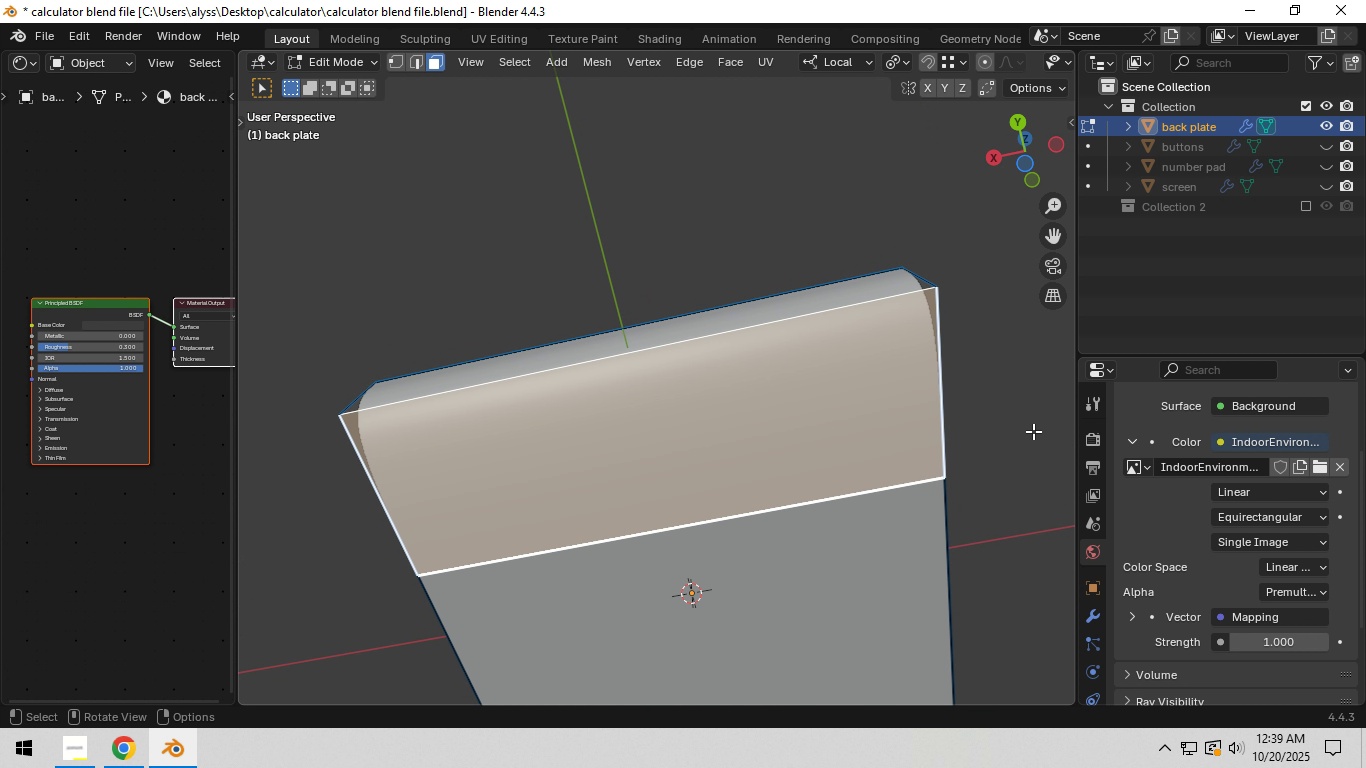 
key(I)
 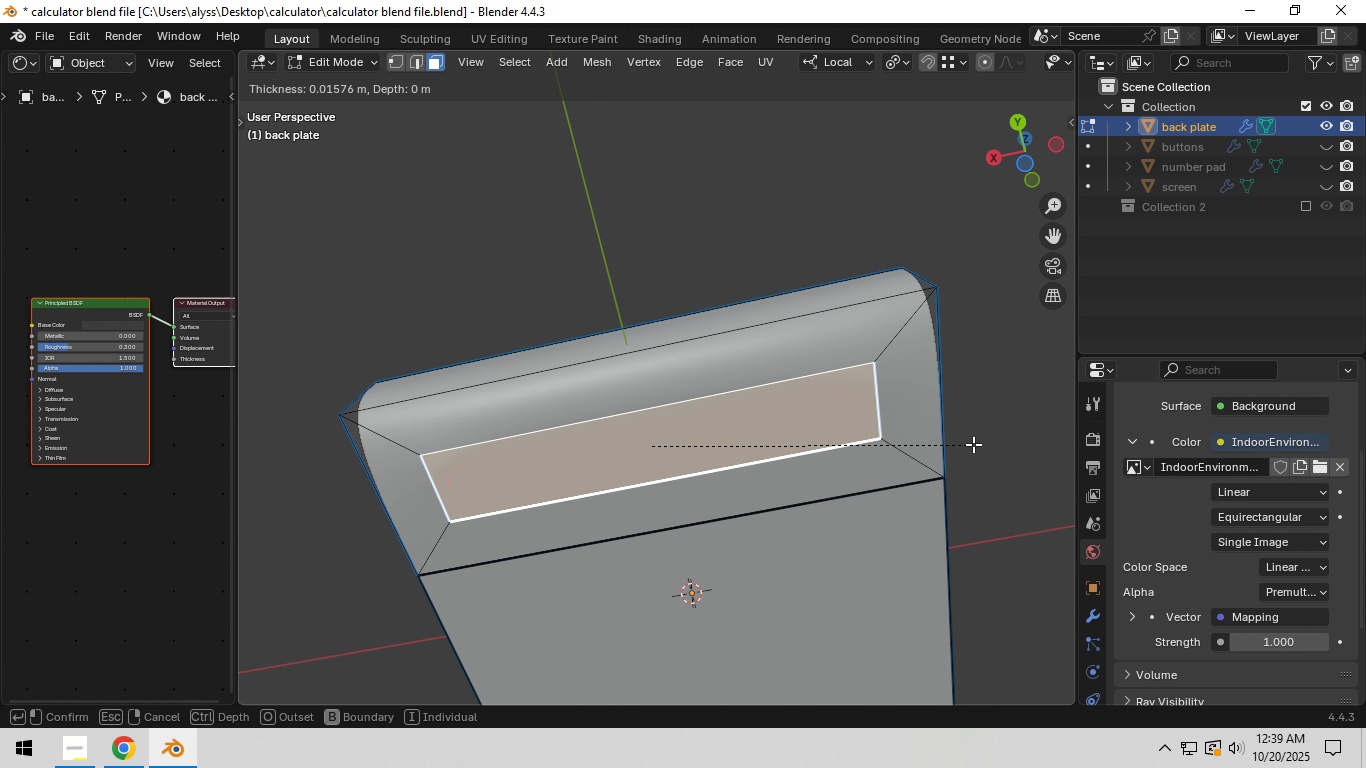 
wait(5.4)
 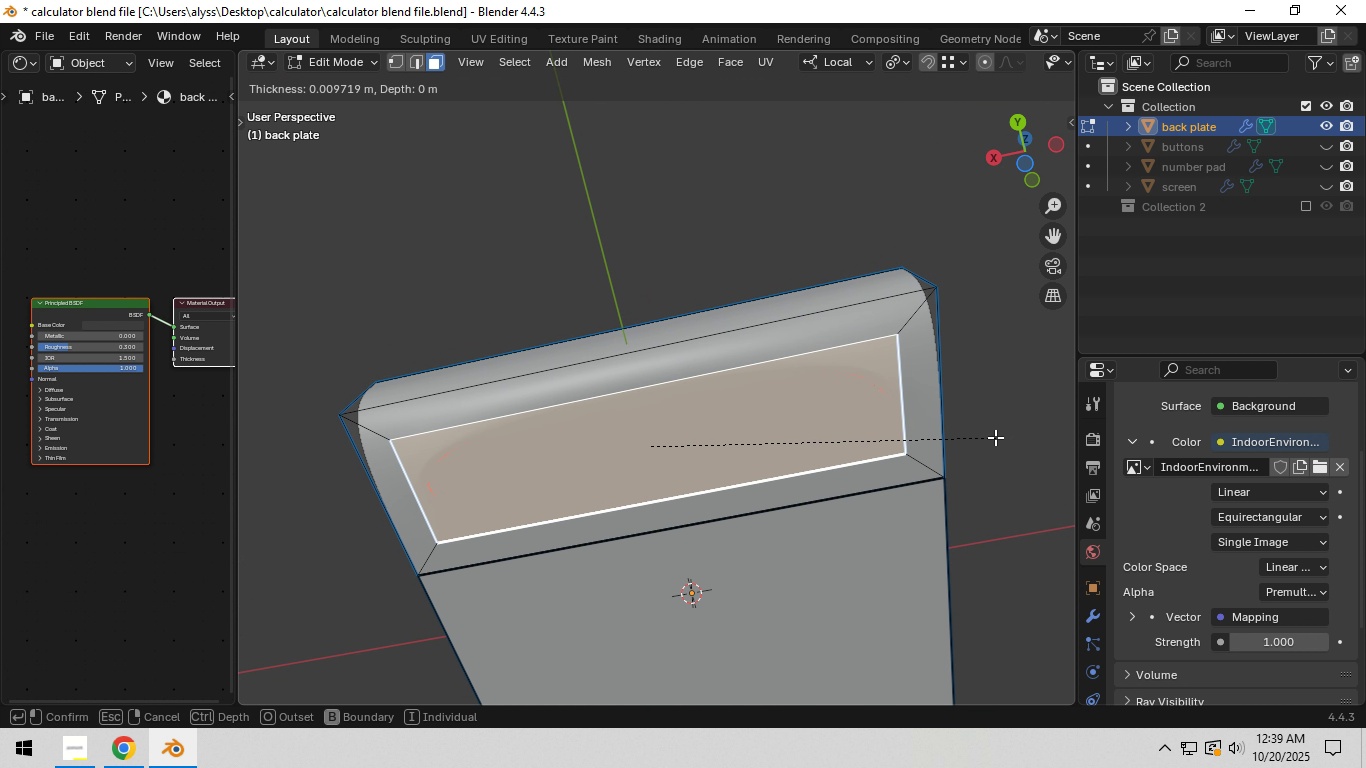 
left_click([973, 444])
 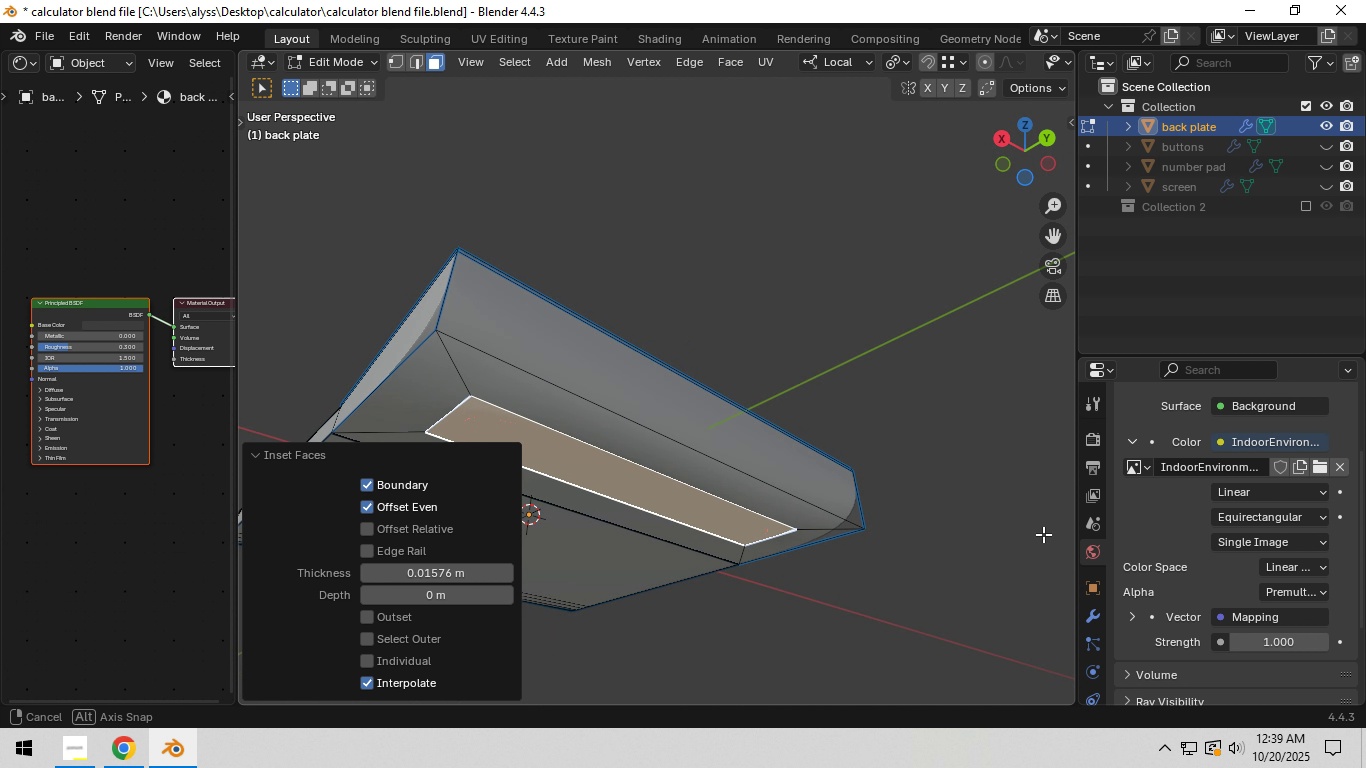 
hold_key(key=ShiftLeft, duration=0.47)
 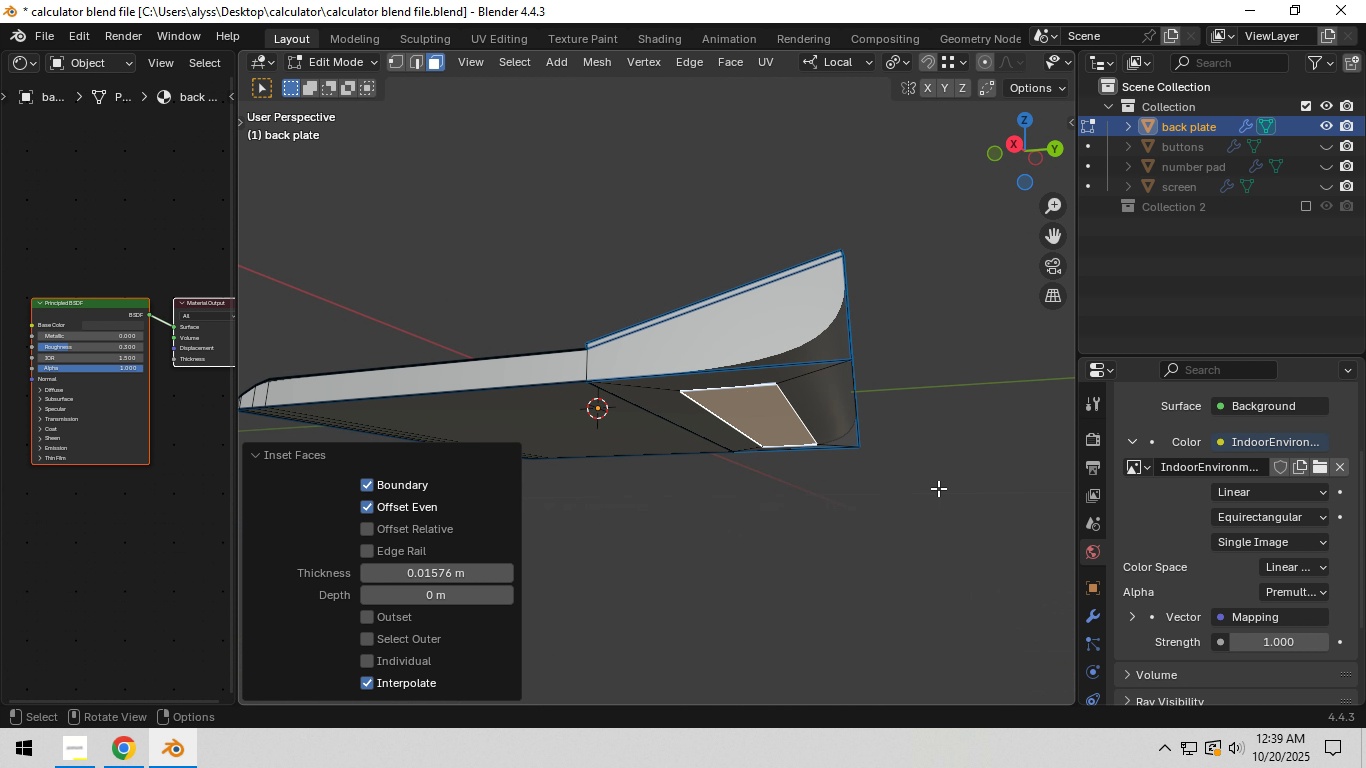 
scroll: coordinate [938, 488], scroll_direction: up, amount: 1.0
 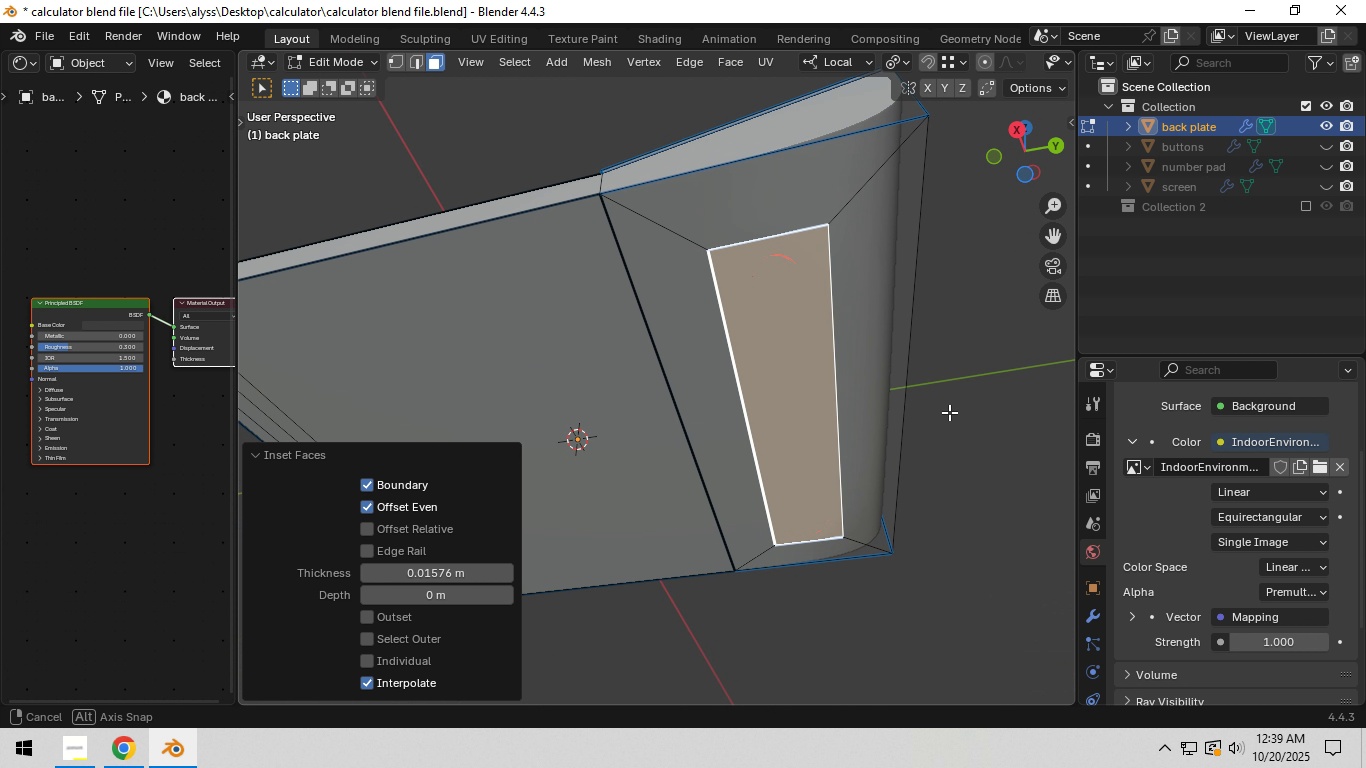 
hold_key(key=ShiftLeft, duration=0.79)
 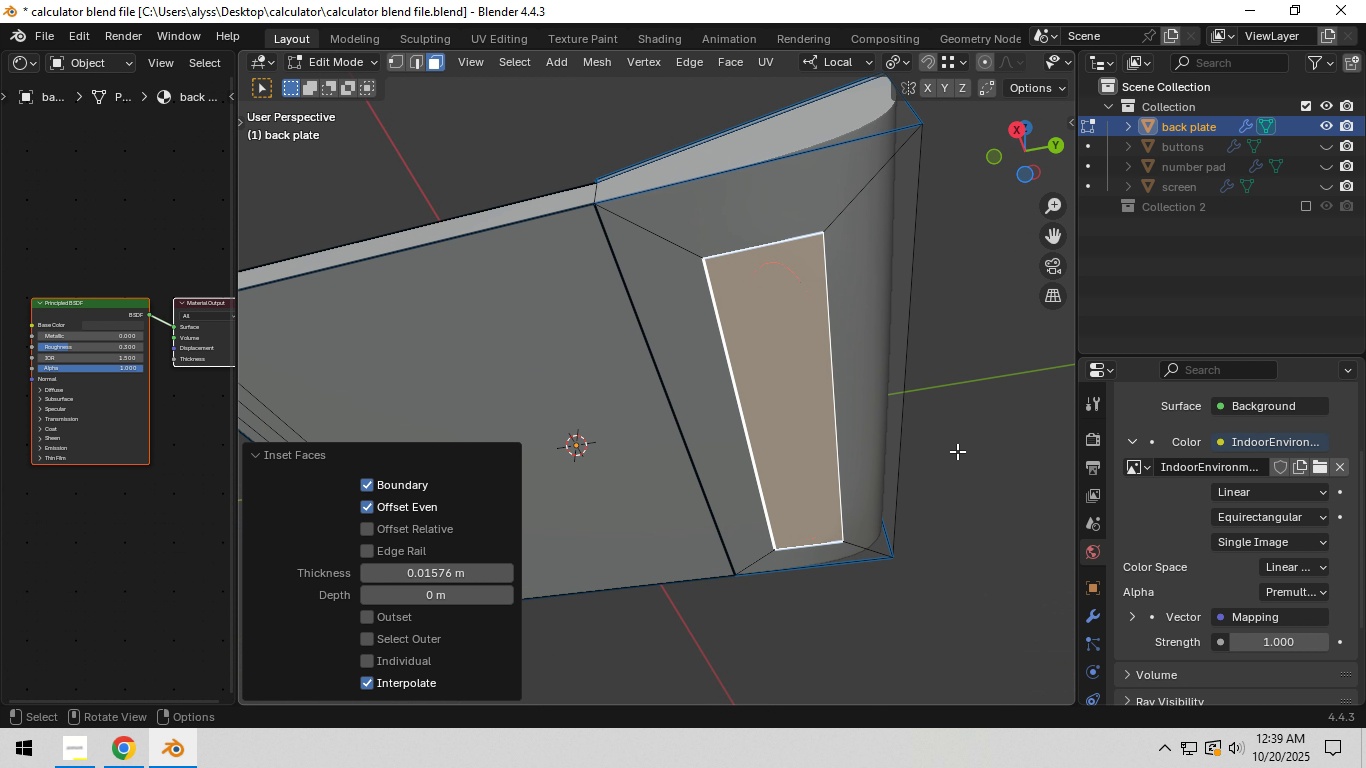 
key(I)
 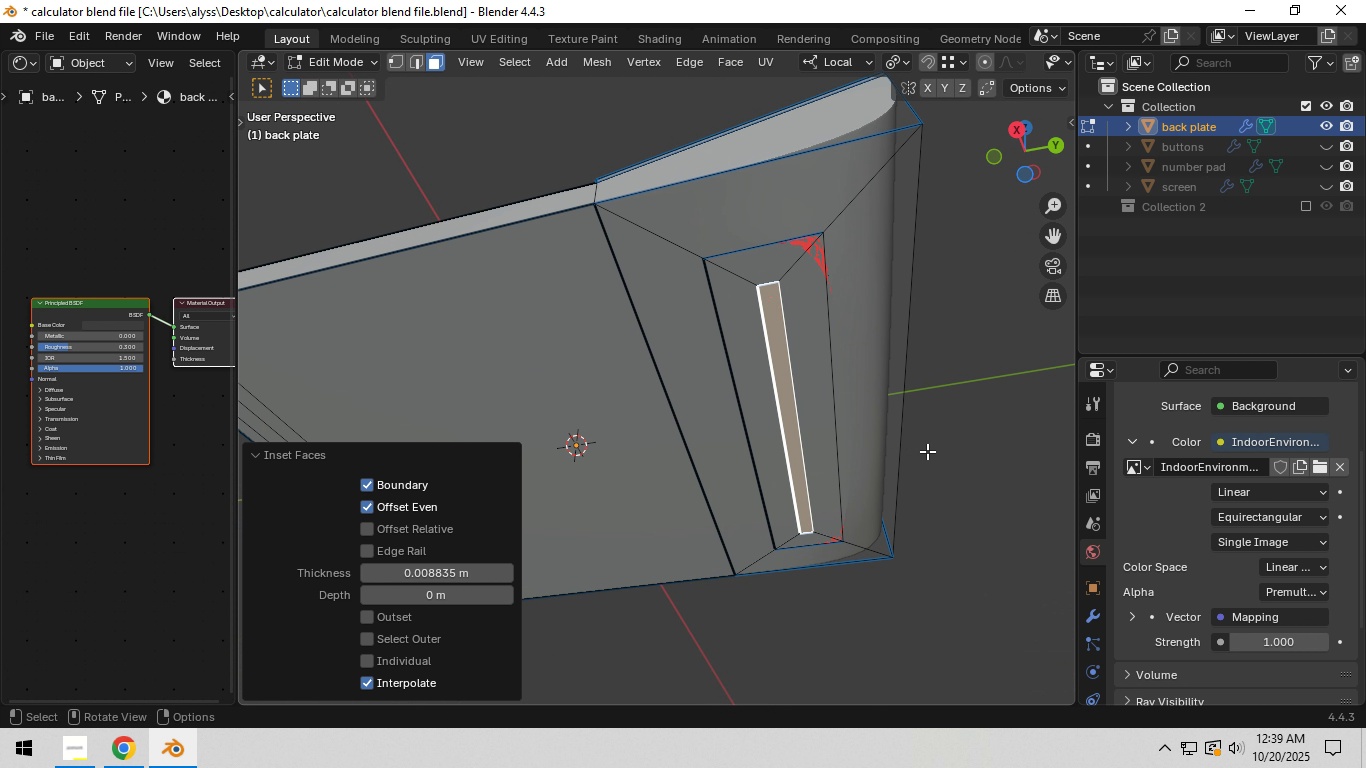 
left_click([927, 451])
 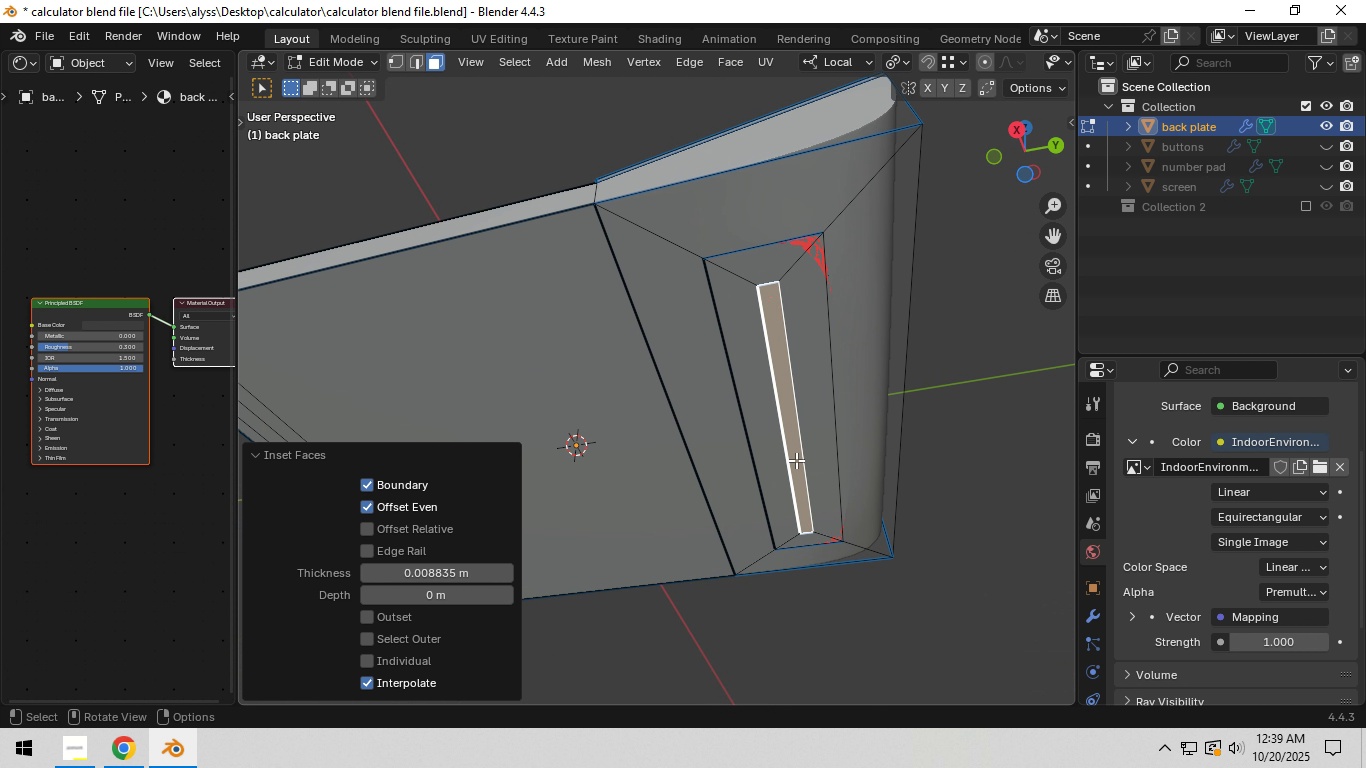 
 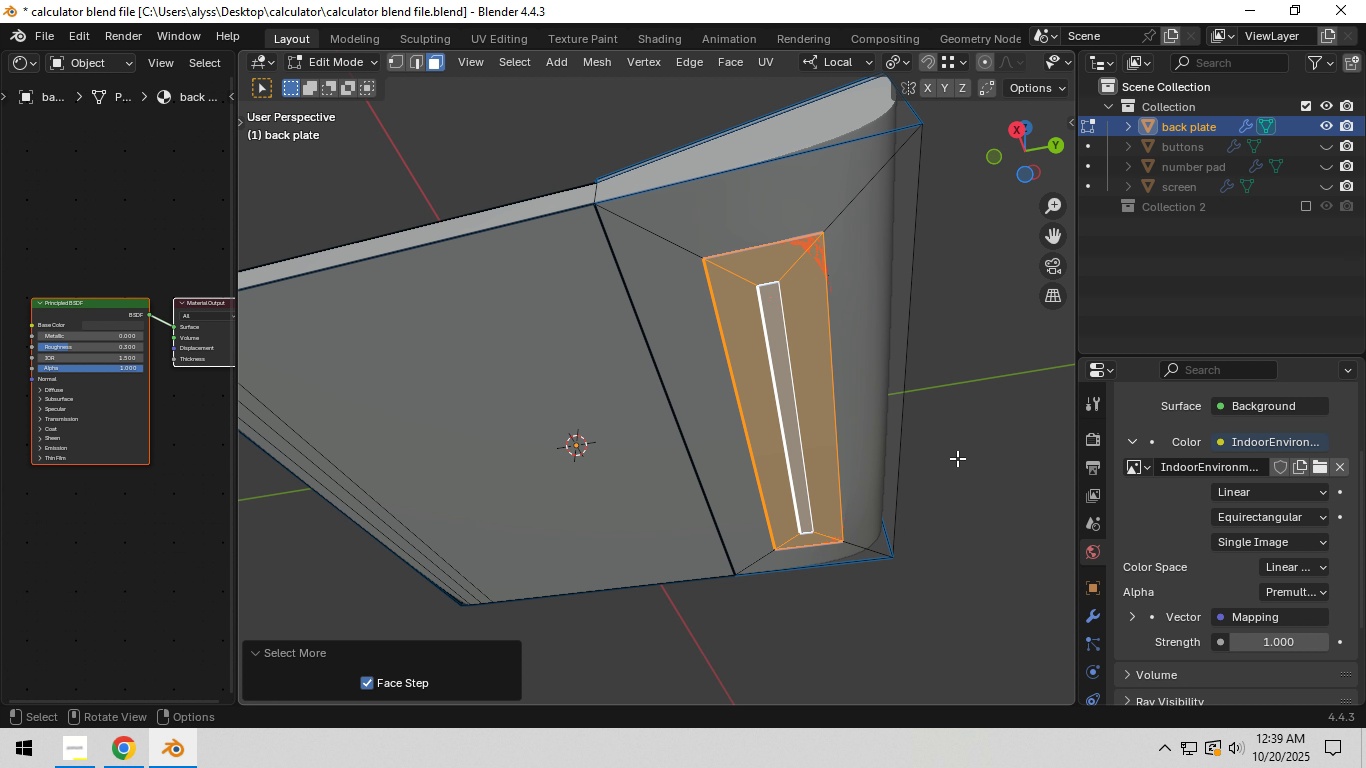 
type(mn)
 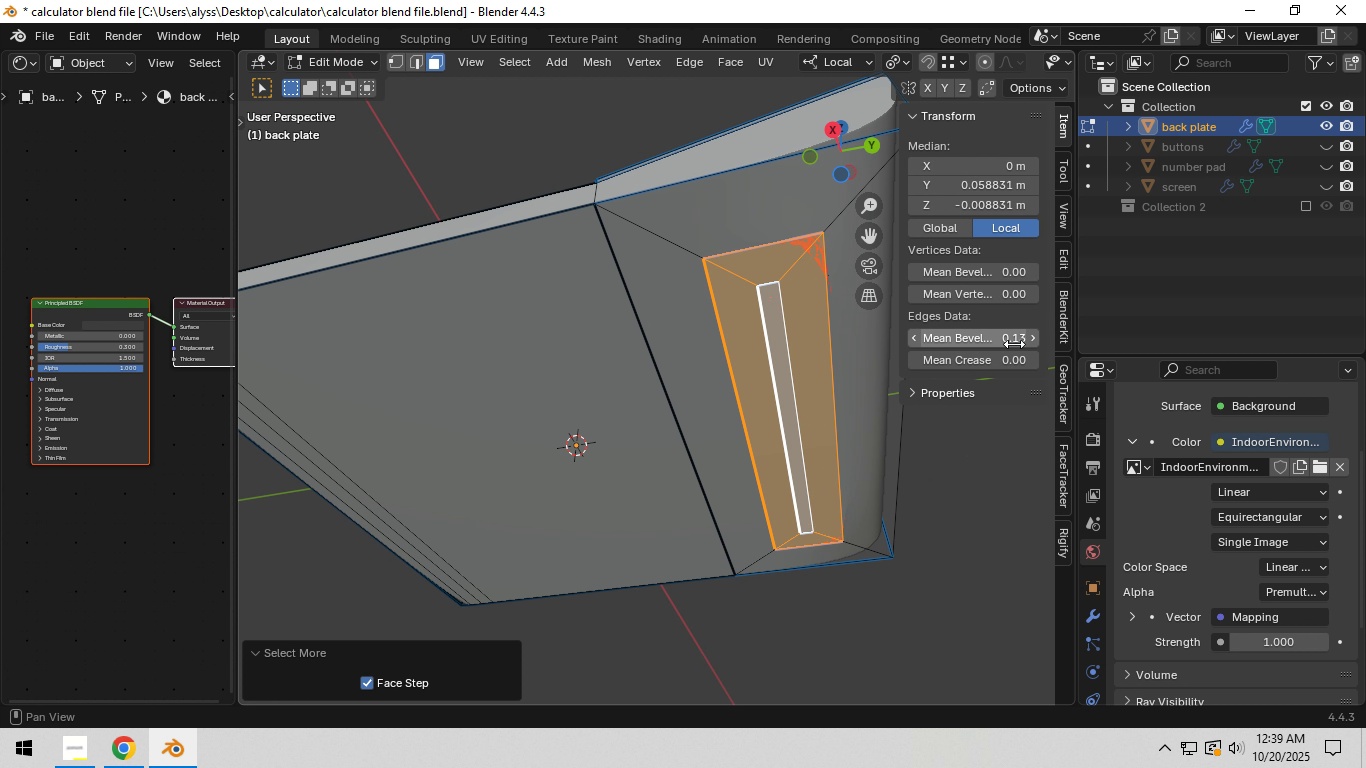 
left_click_drag(start_coordinate=[1004, 344], to_coordinate=[901, 358])
 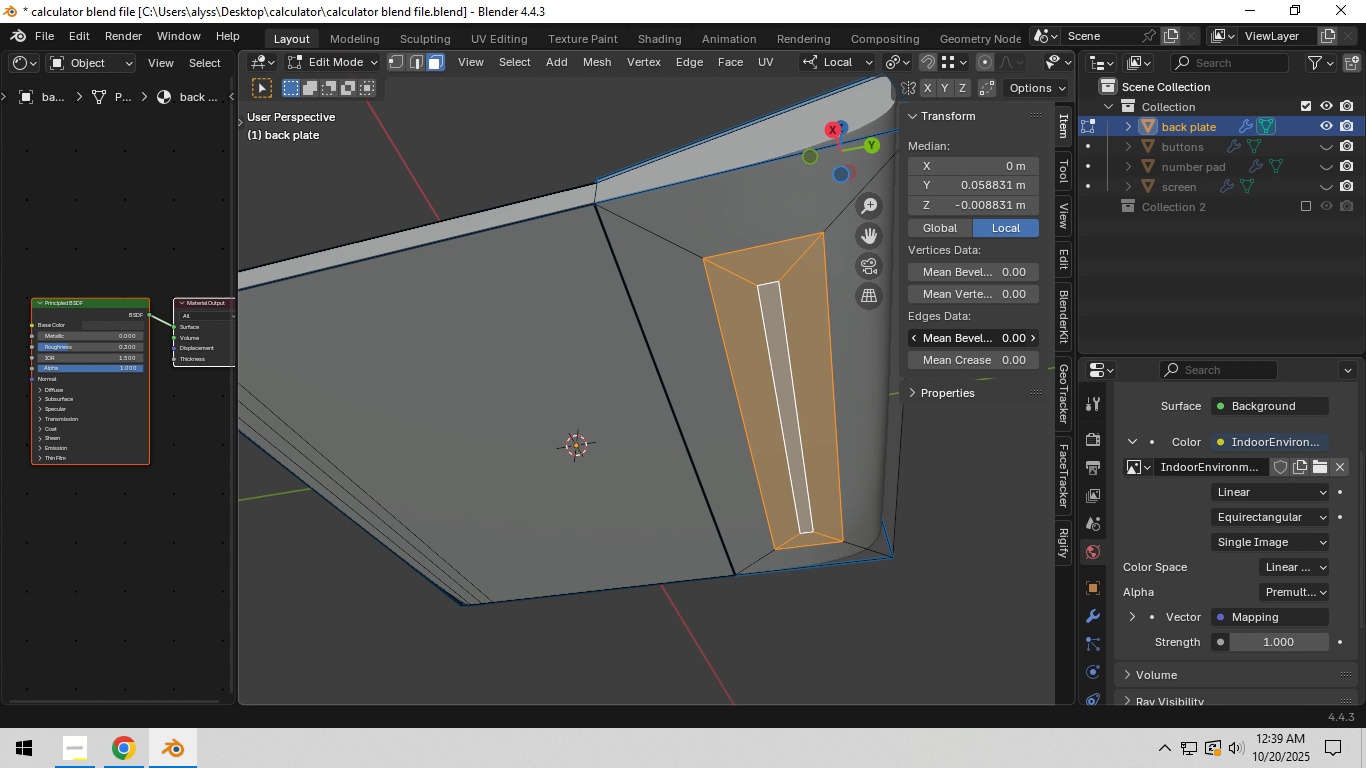 
left_click([1037, 341])
 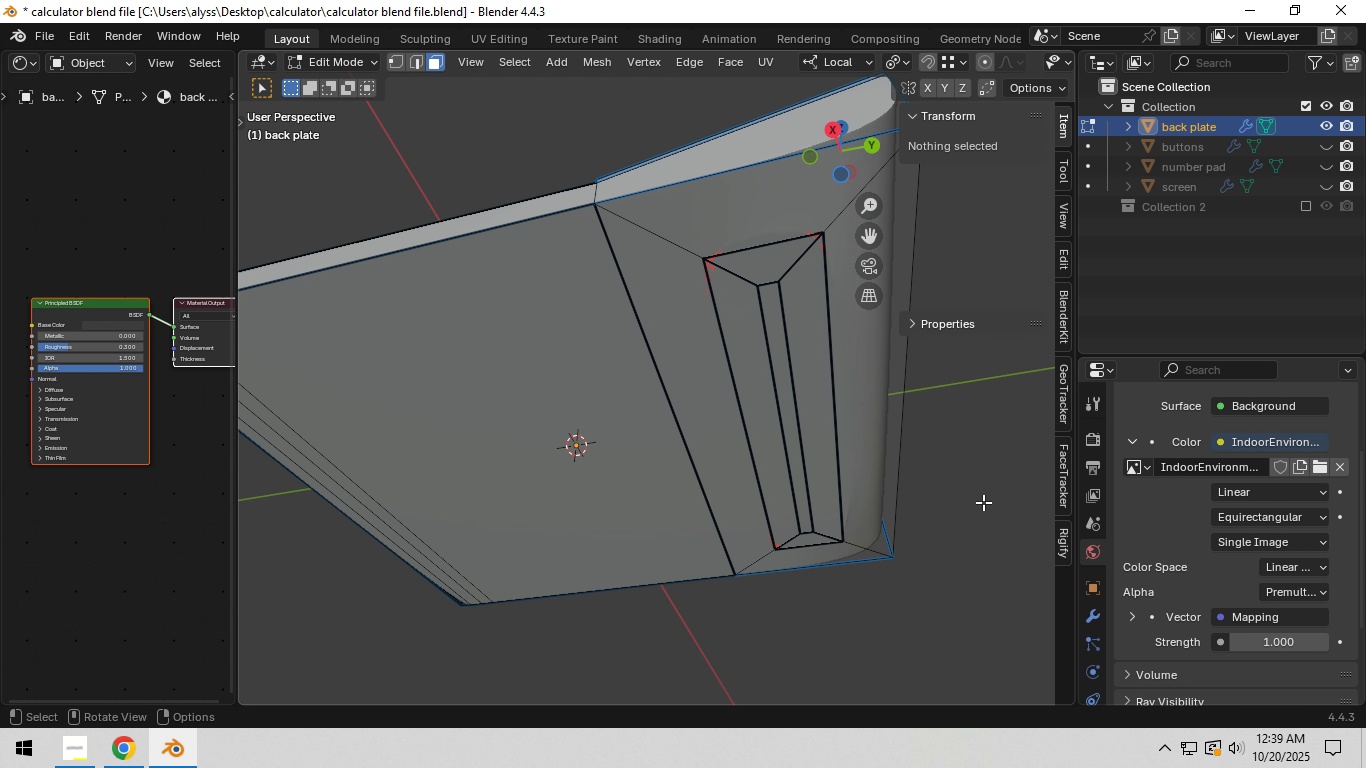 
left_click([983, 502])
 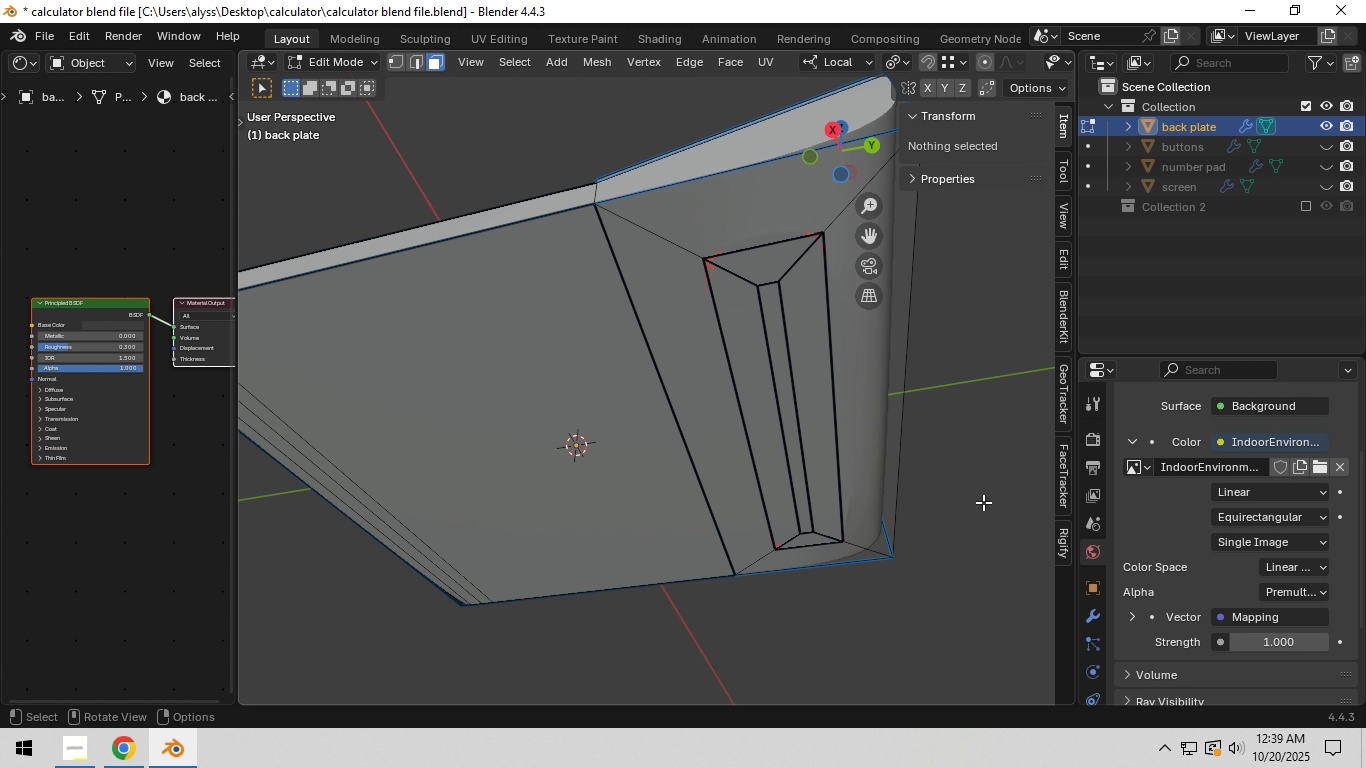 
key(Tab)
 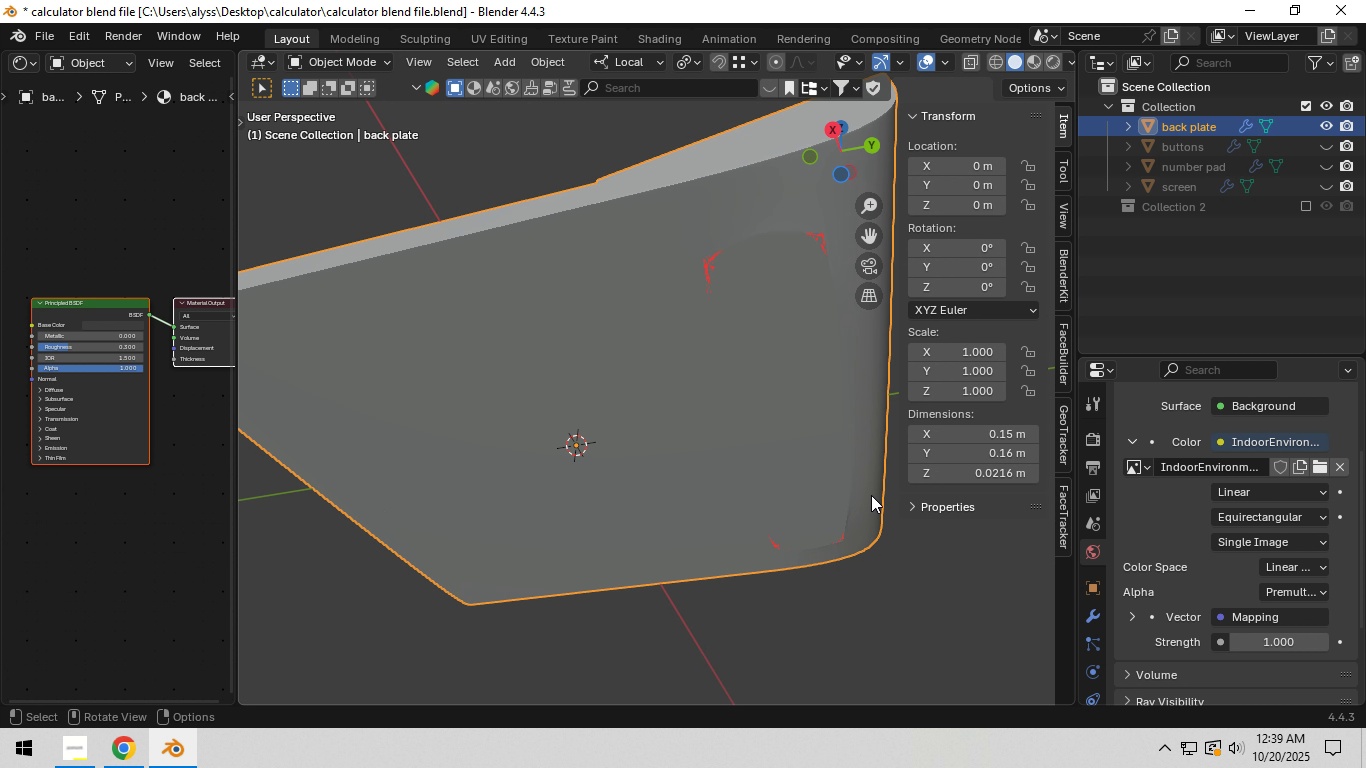 
key(Tab)
 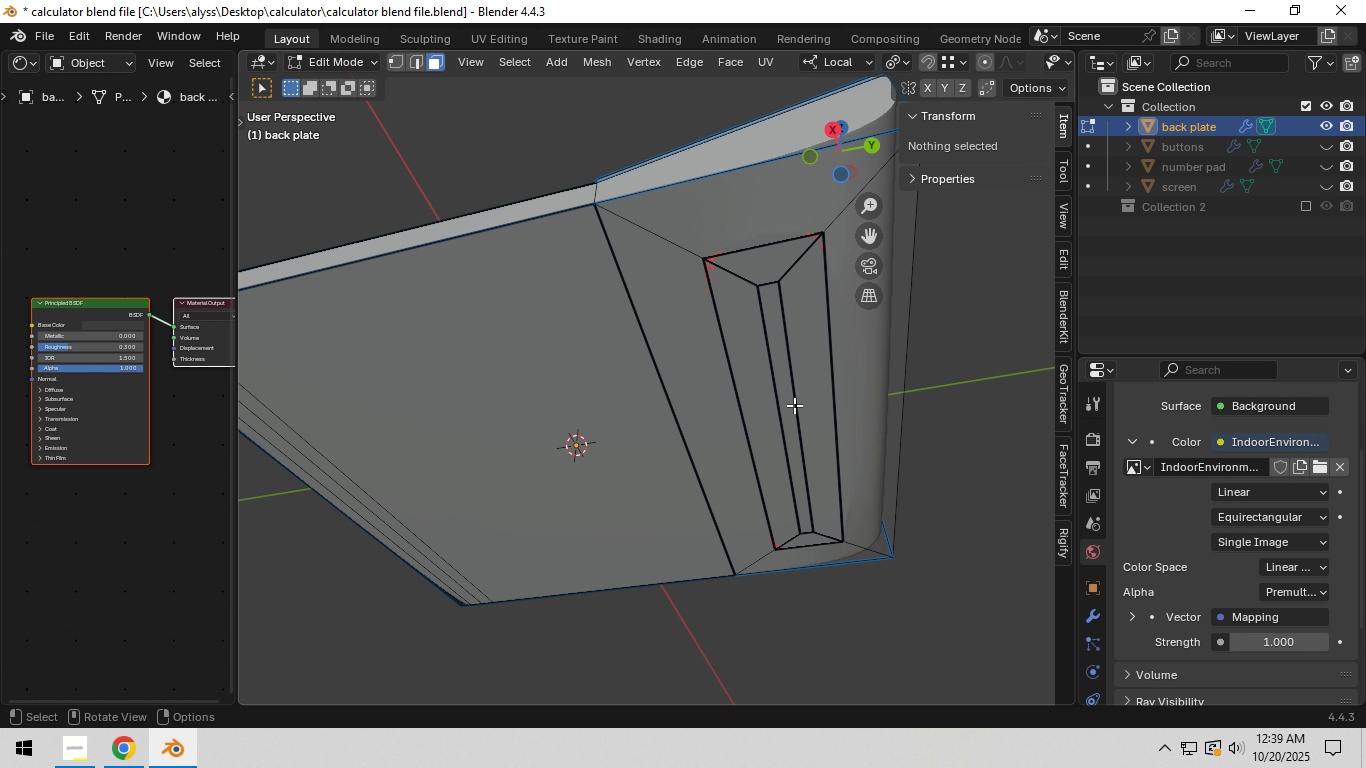 
hold_key(key=ShiftLeft, duration=0.54)
 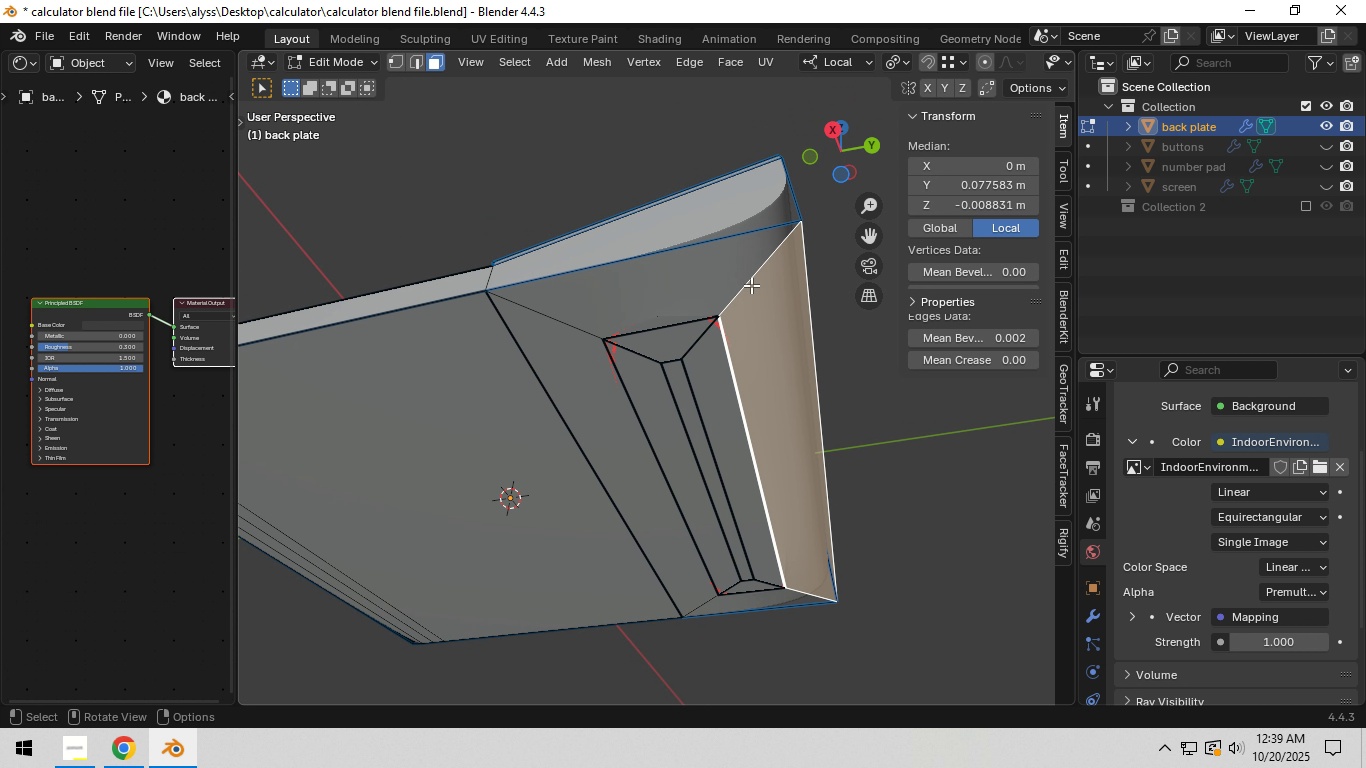 
left_click([751, 285])
 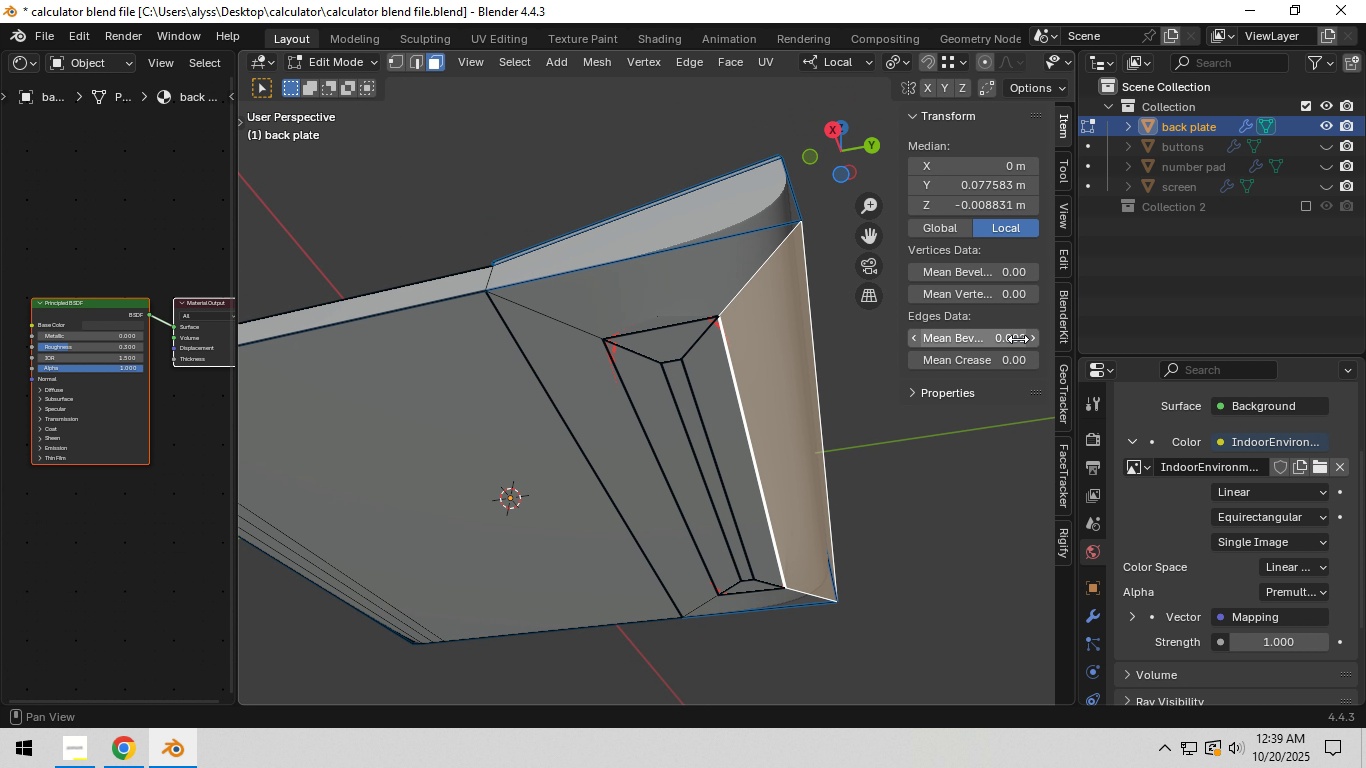 
left_click_drag(start_coordinate=[1015, 337], to_coordinate=[953, 340])
 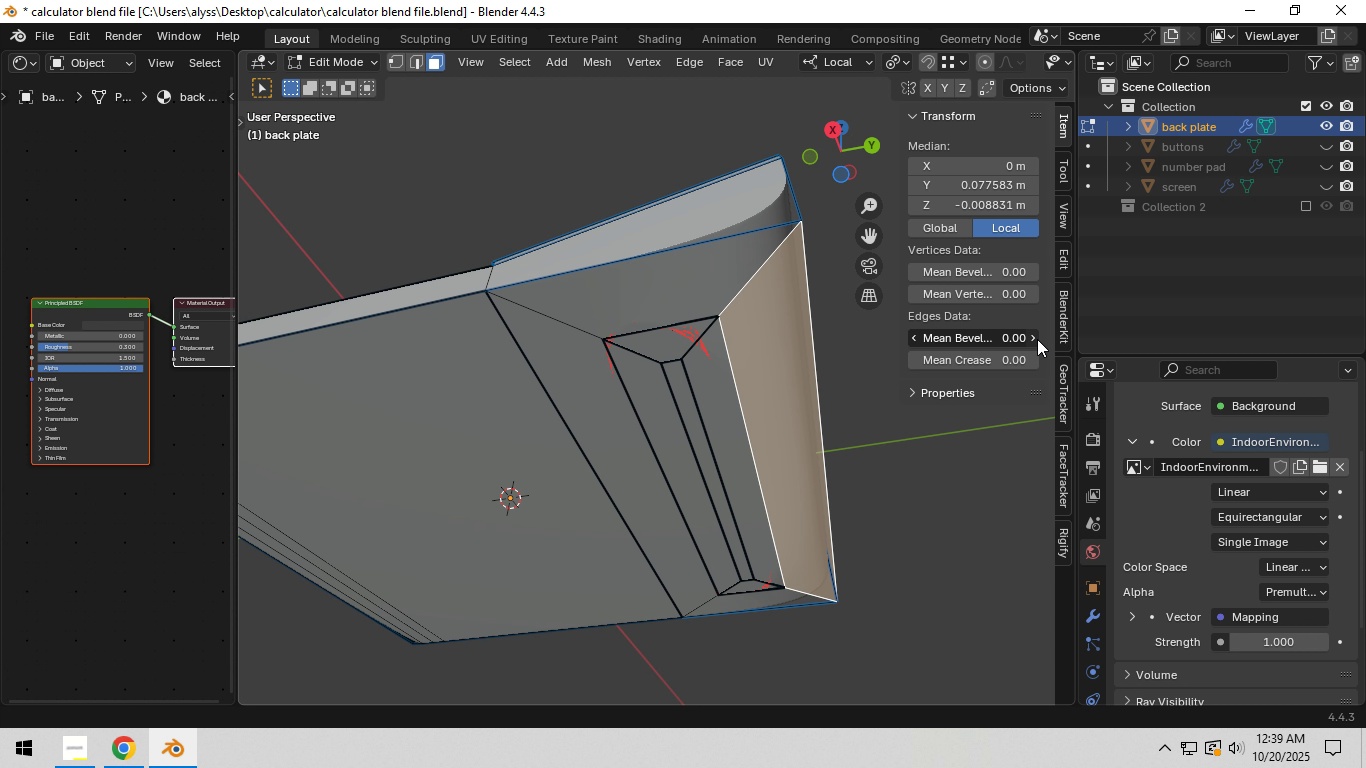 
left_click([1037, 339])
 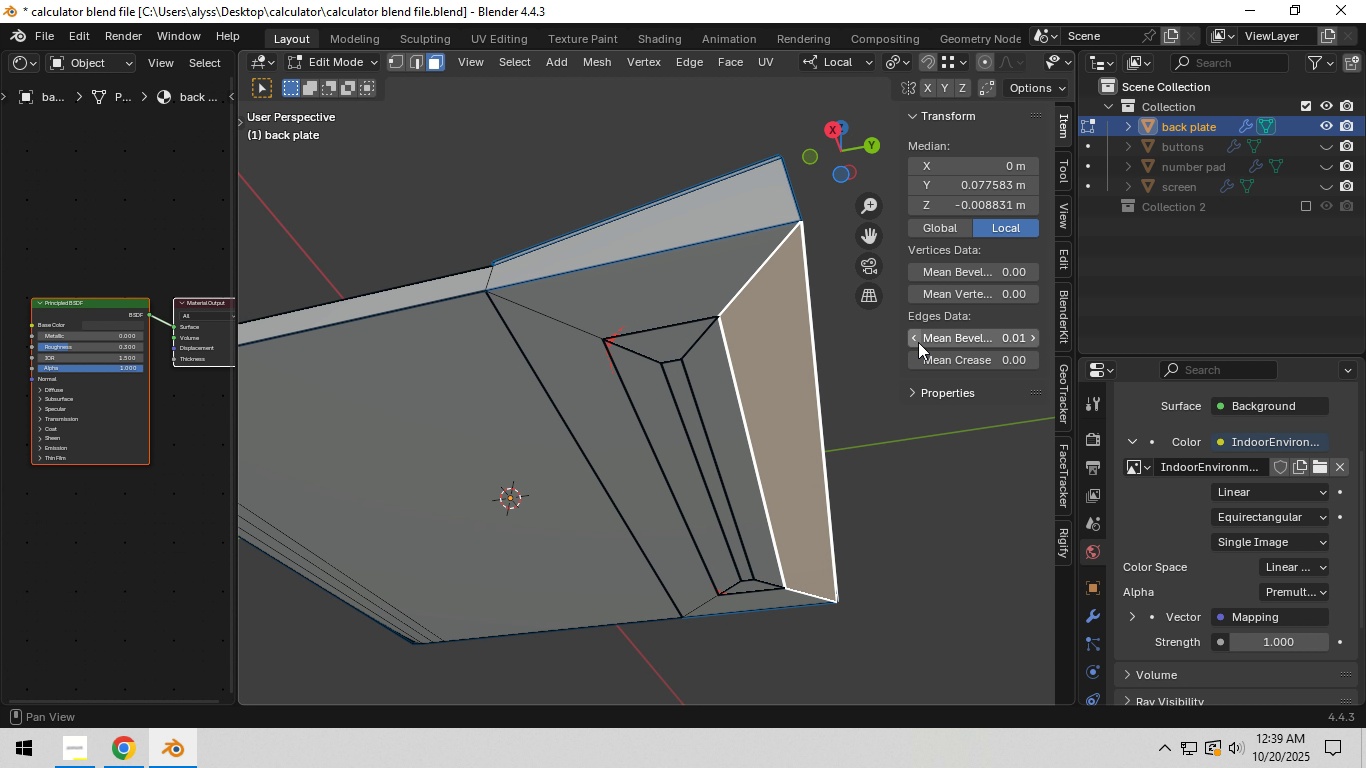 
left_click([916, 342])
 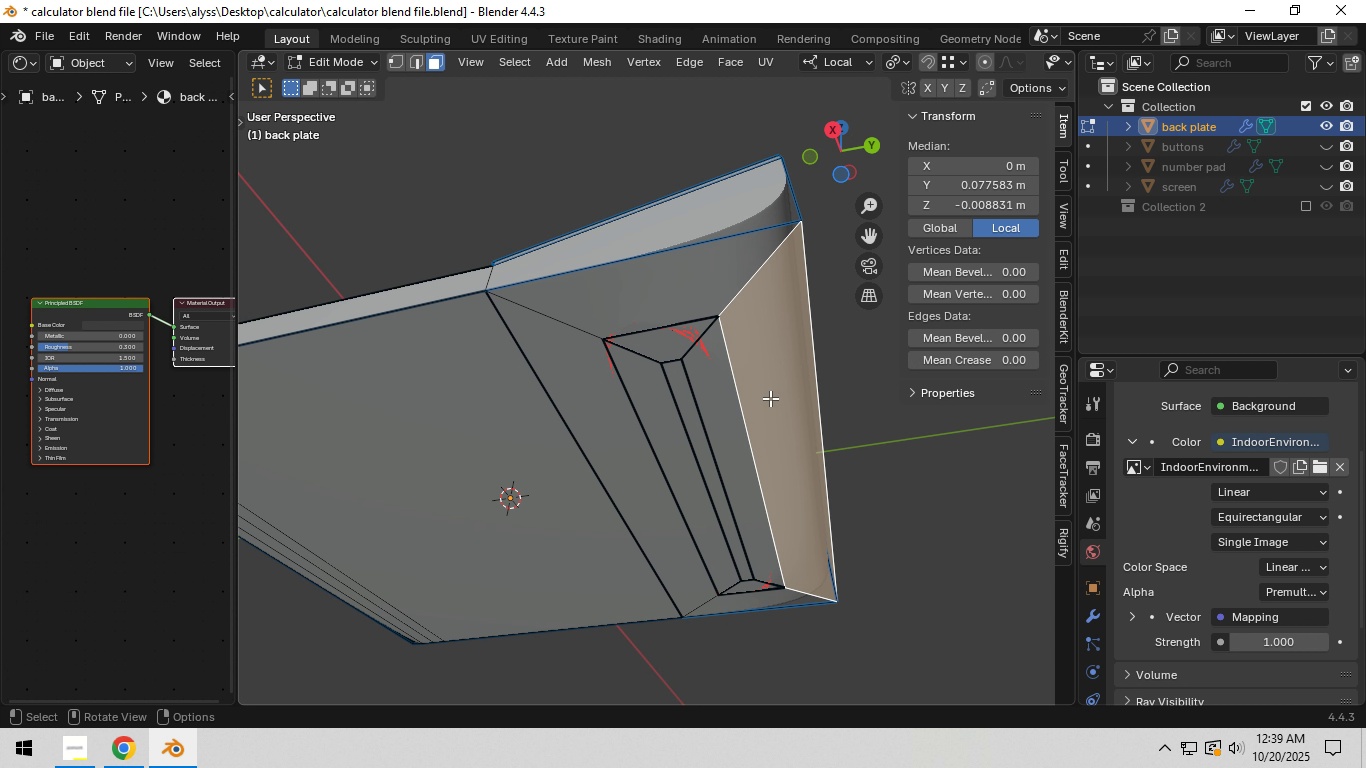 
key(Control+Z)
 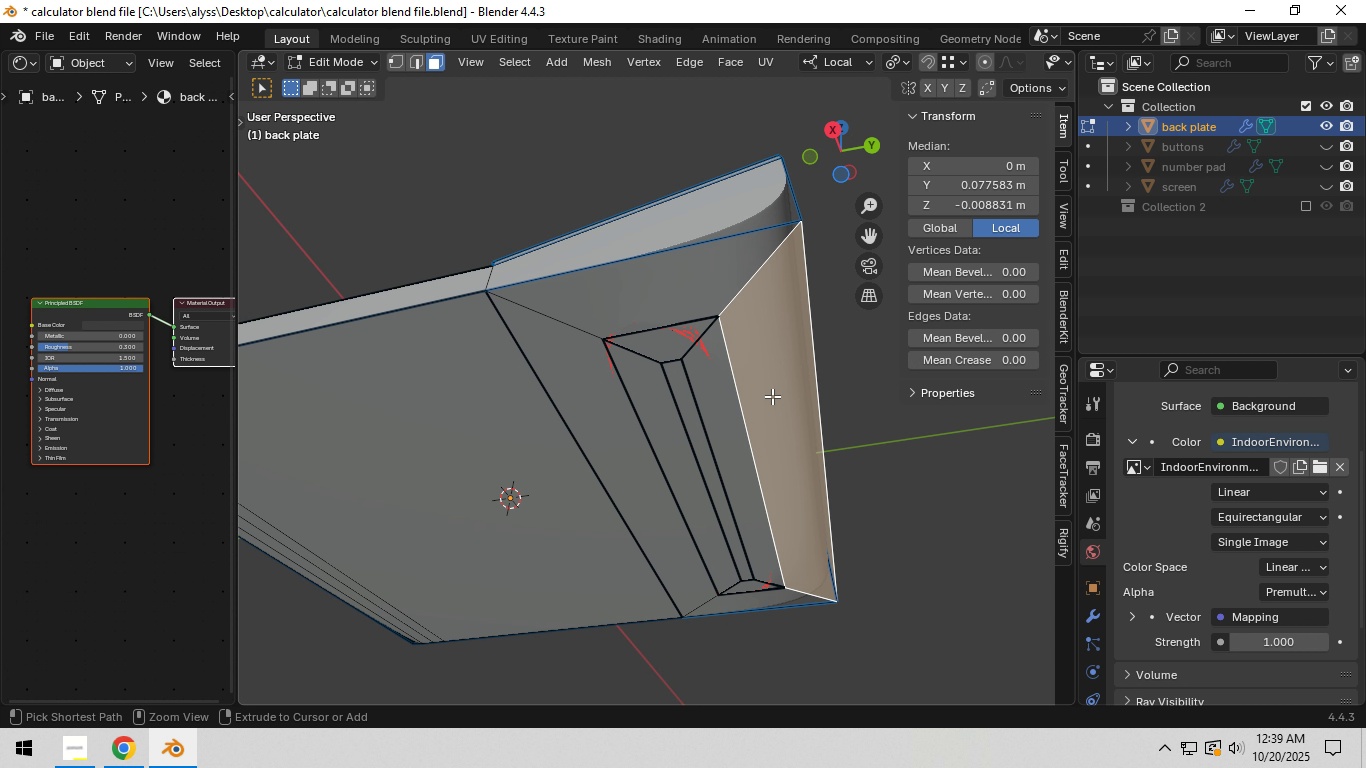 
key(Control+Z)
 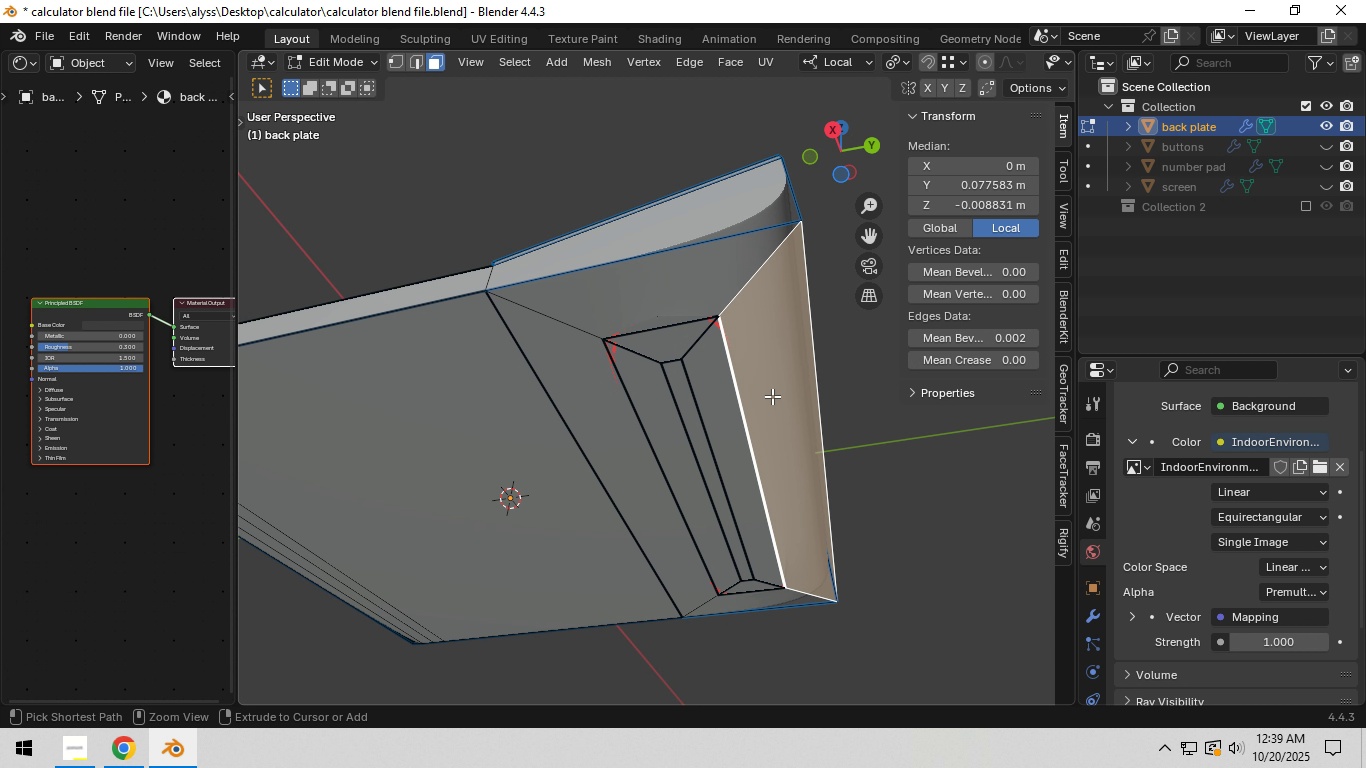 
key(Control+Z)
 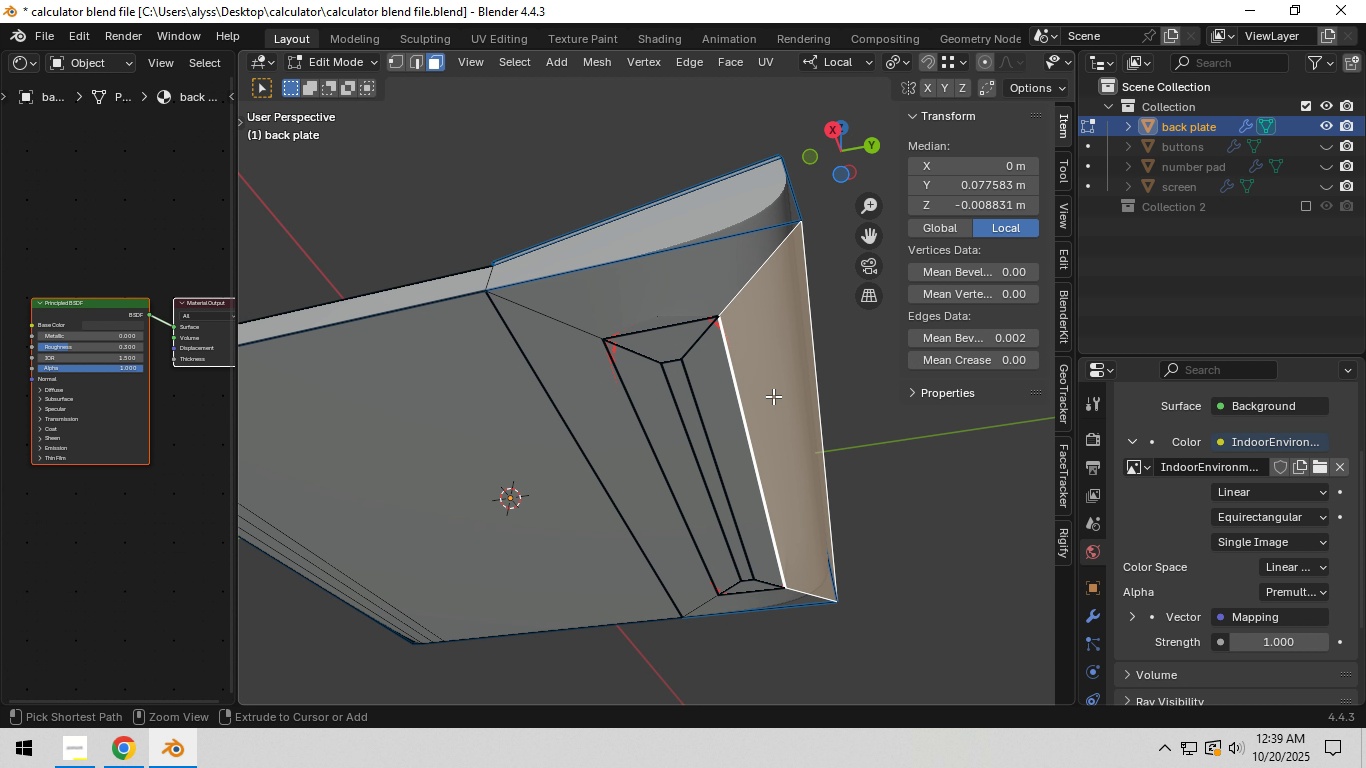 
key(Control+Z)
 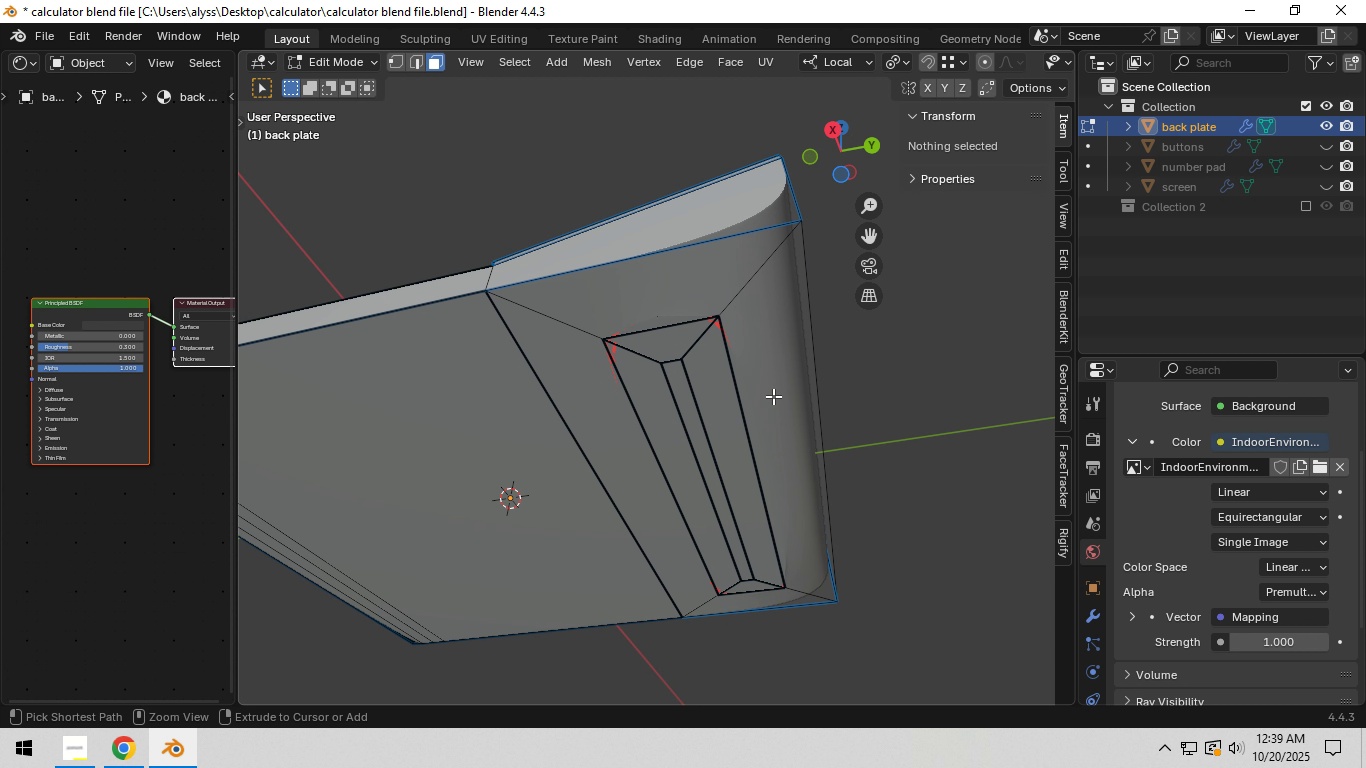 
key(Control+Z)
 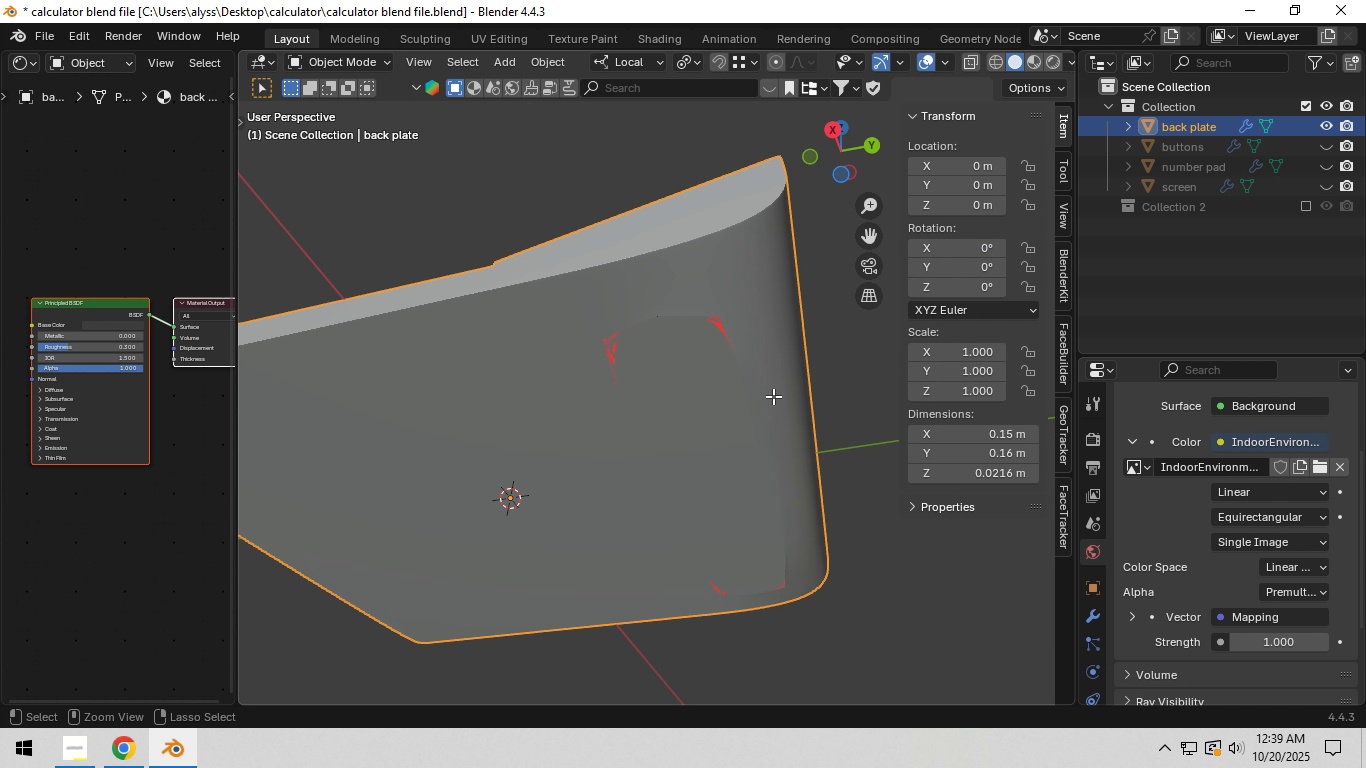 
key(Control+Z)
 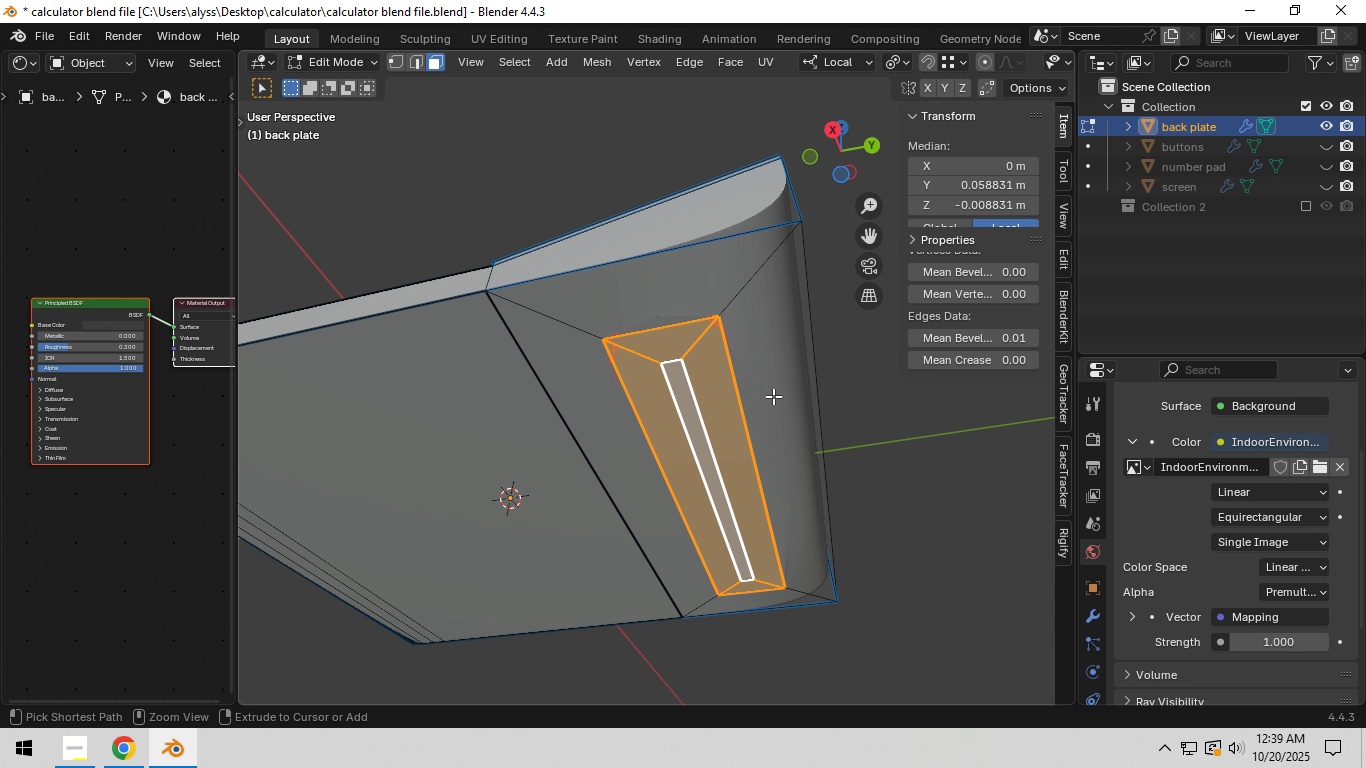 
key(Control+Z)
 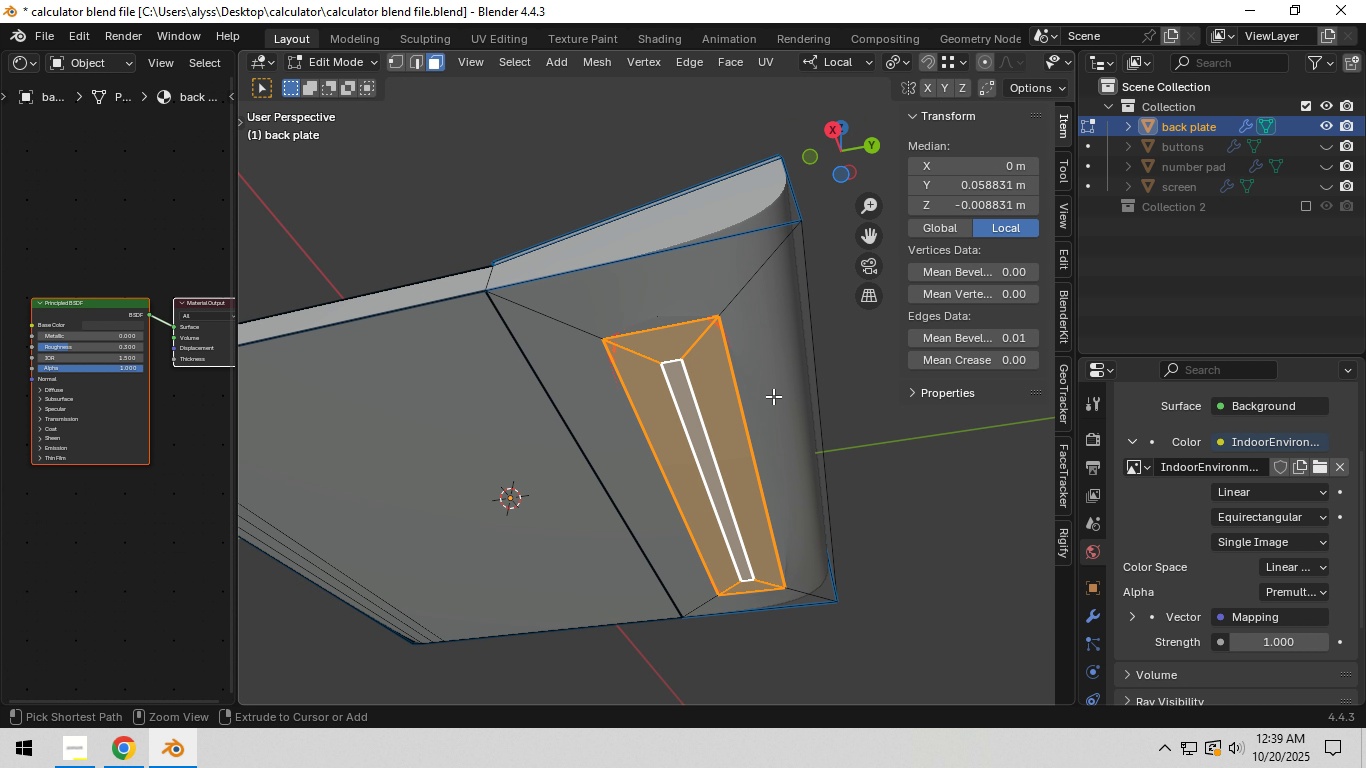 
key(Control+Z)
 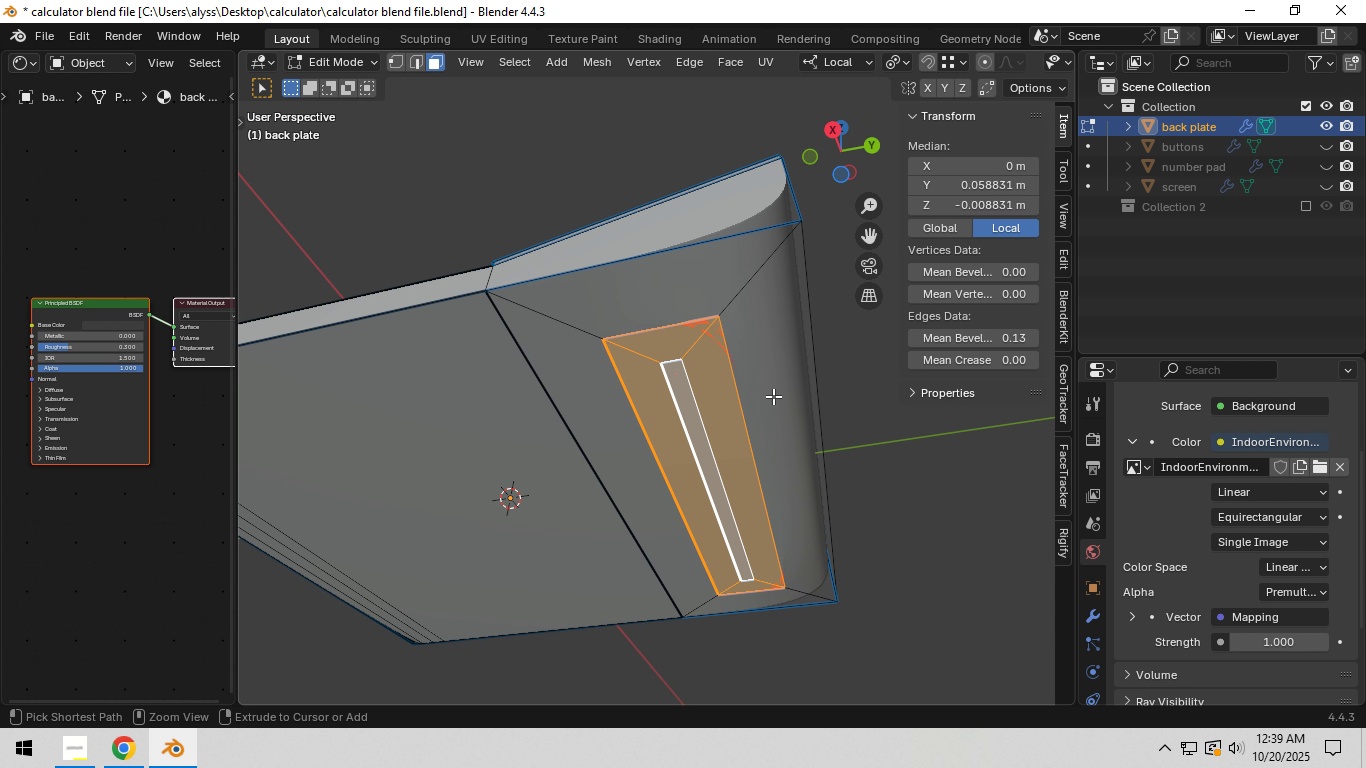 
key(Control+Z)
 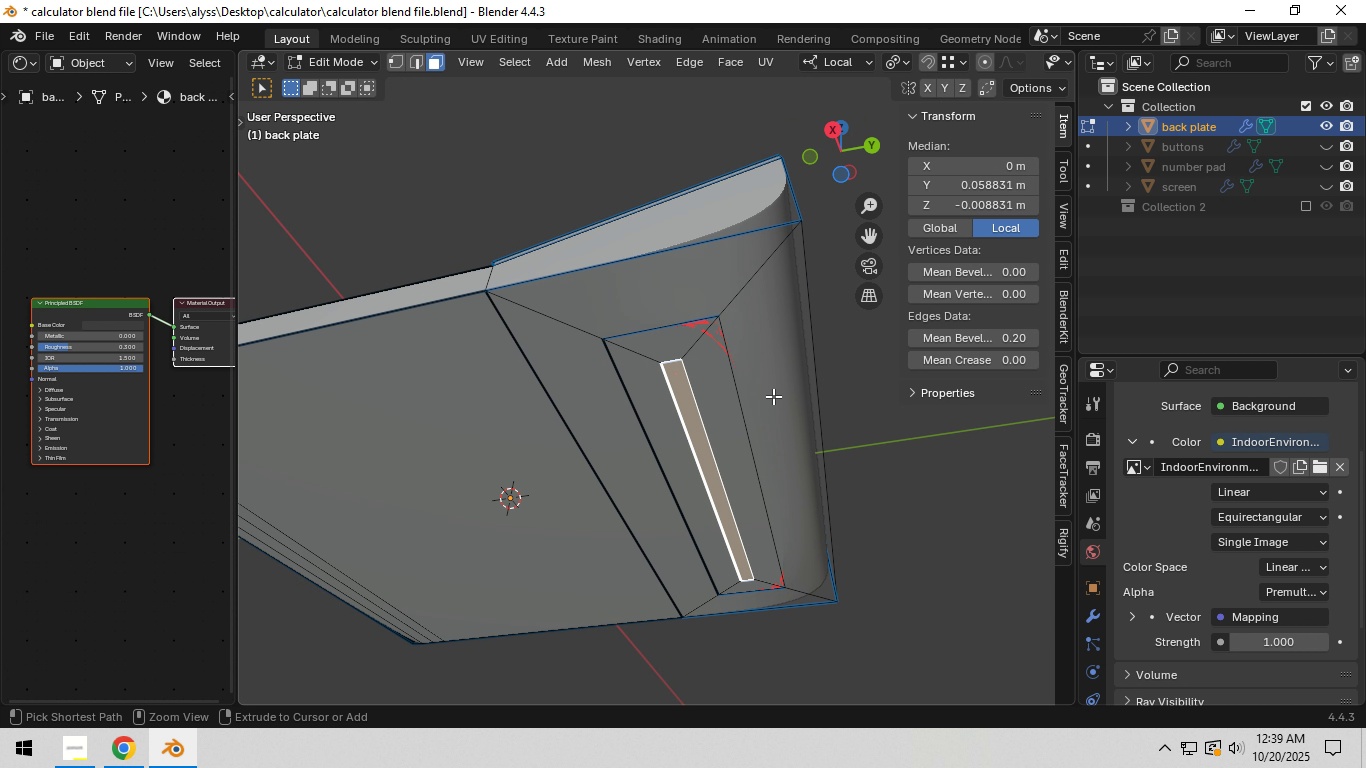 
key(Control+Z)
 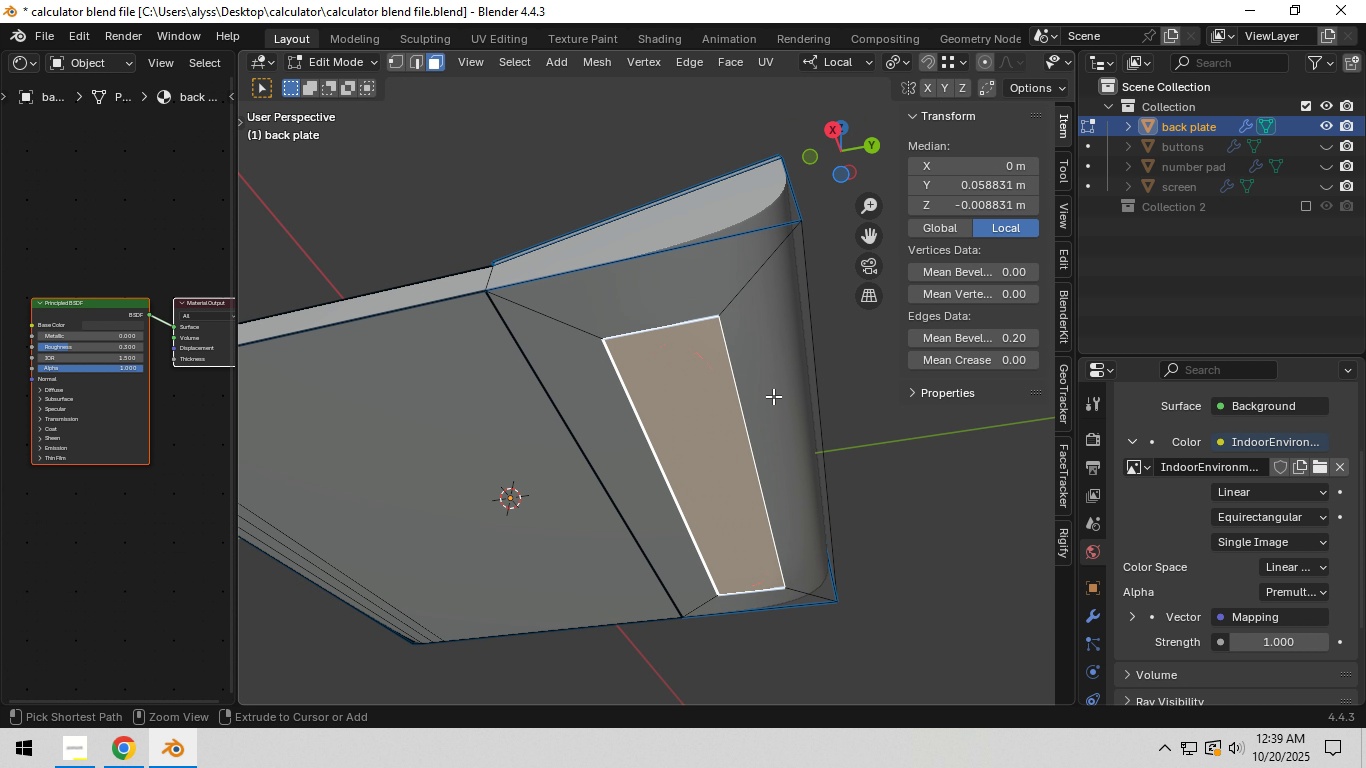 
key(Control+Z)
 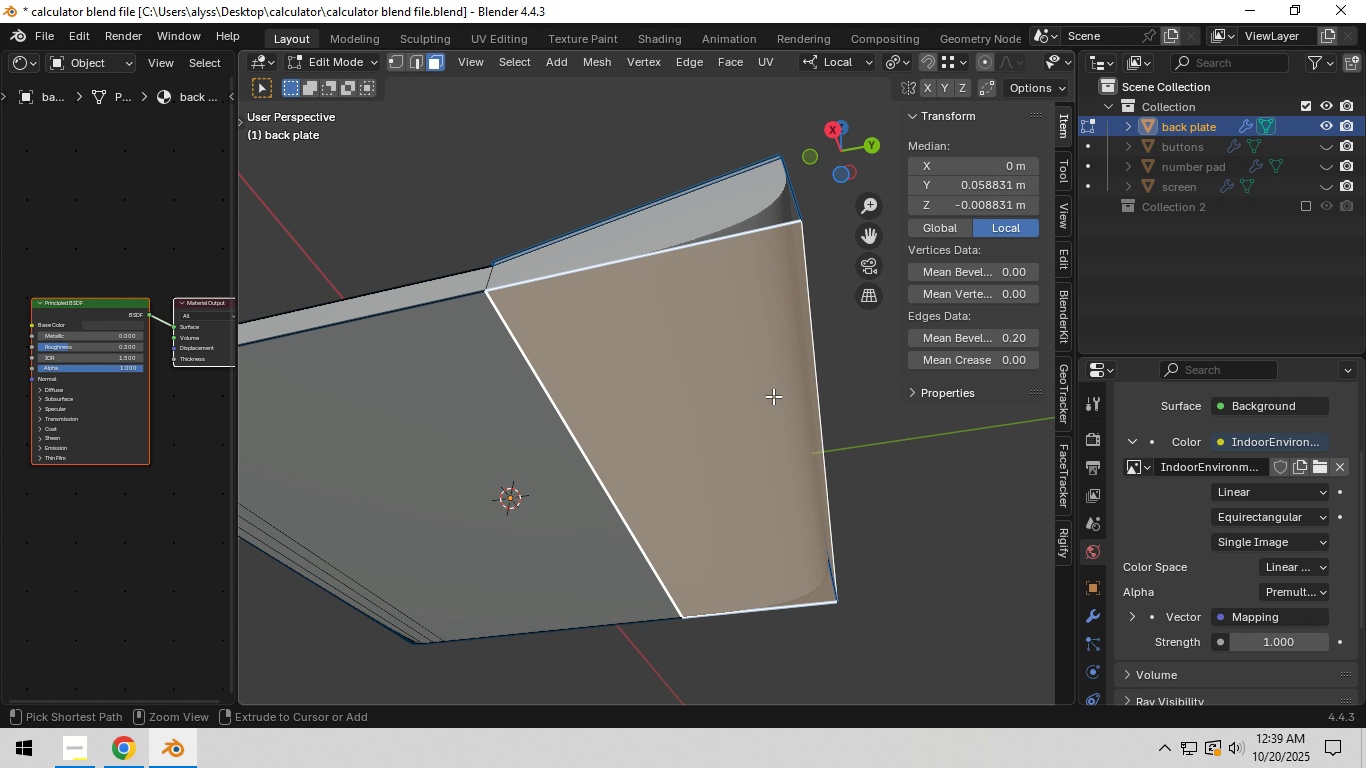 
key(Control+Z)
 